 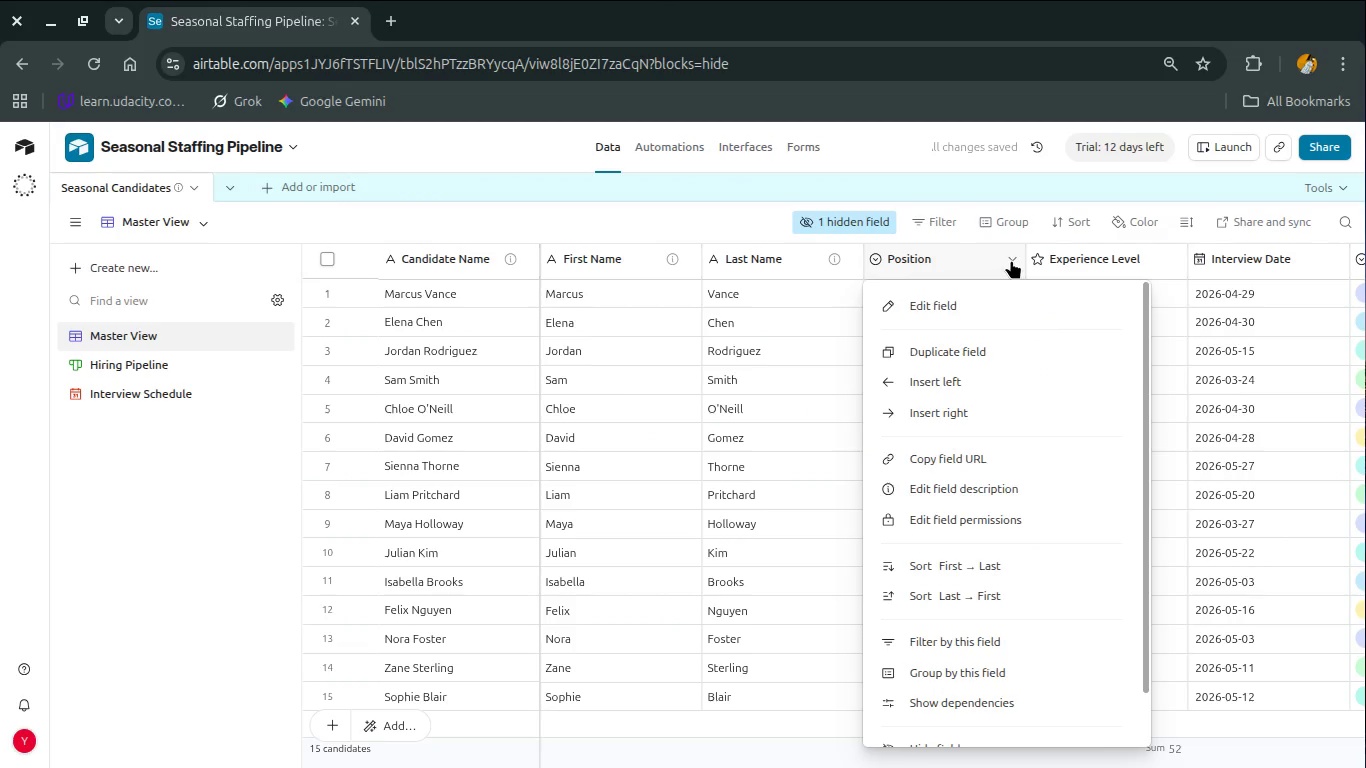 
type(Role )
 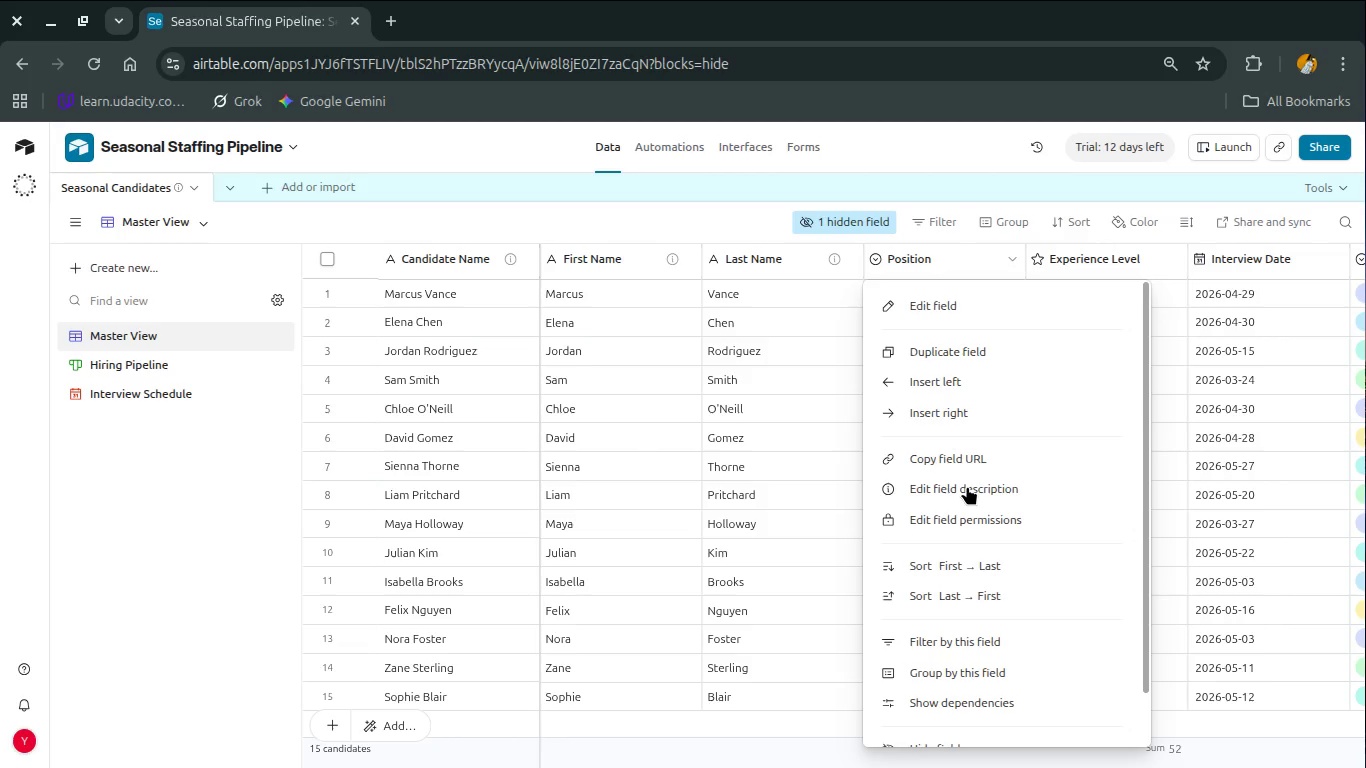 
left_click([967, 487])
 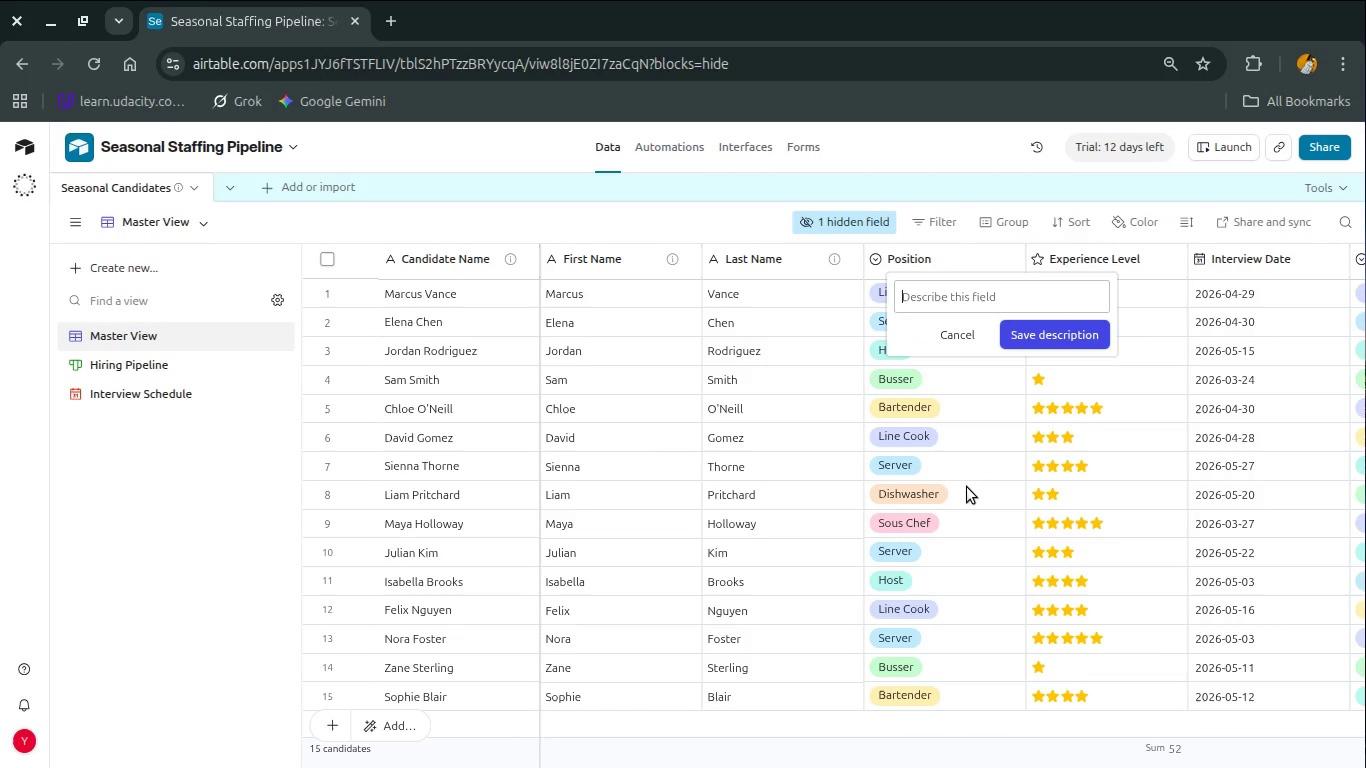 
type(Role the candidate appied for within the bisr)
key(Backspace)
type(tro )
 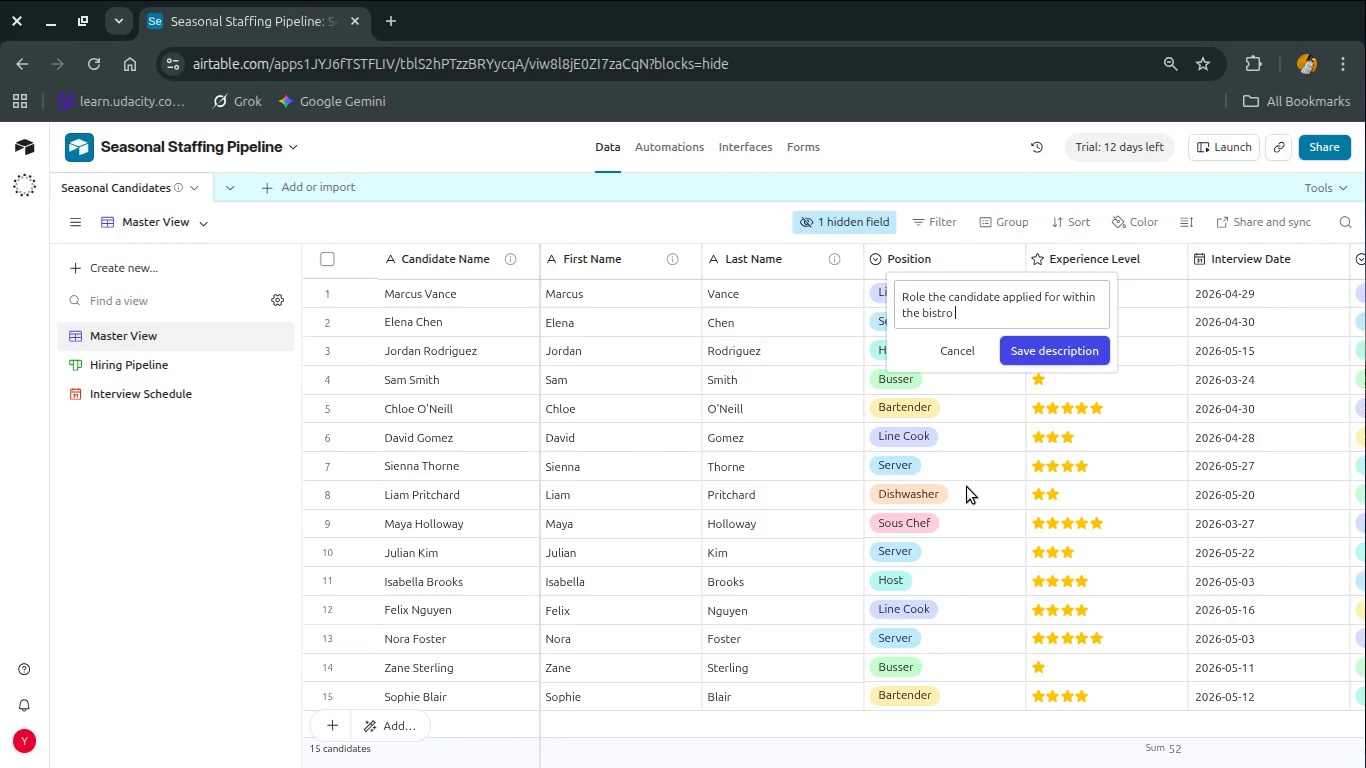 
key(Backspace)
 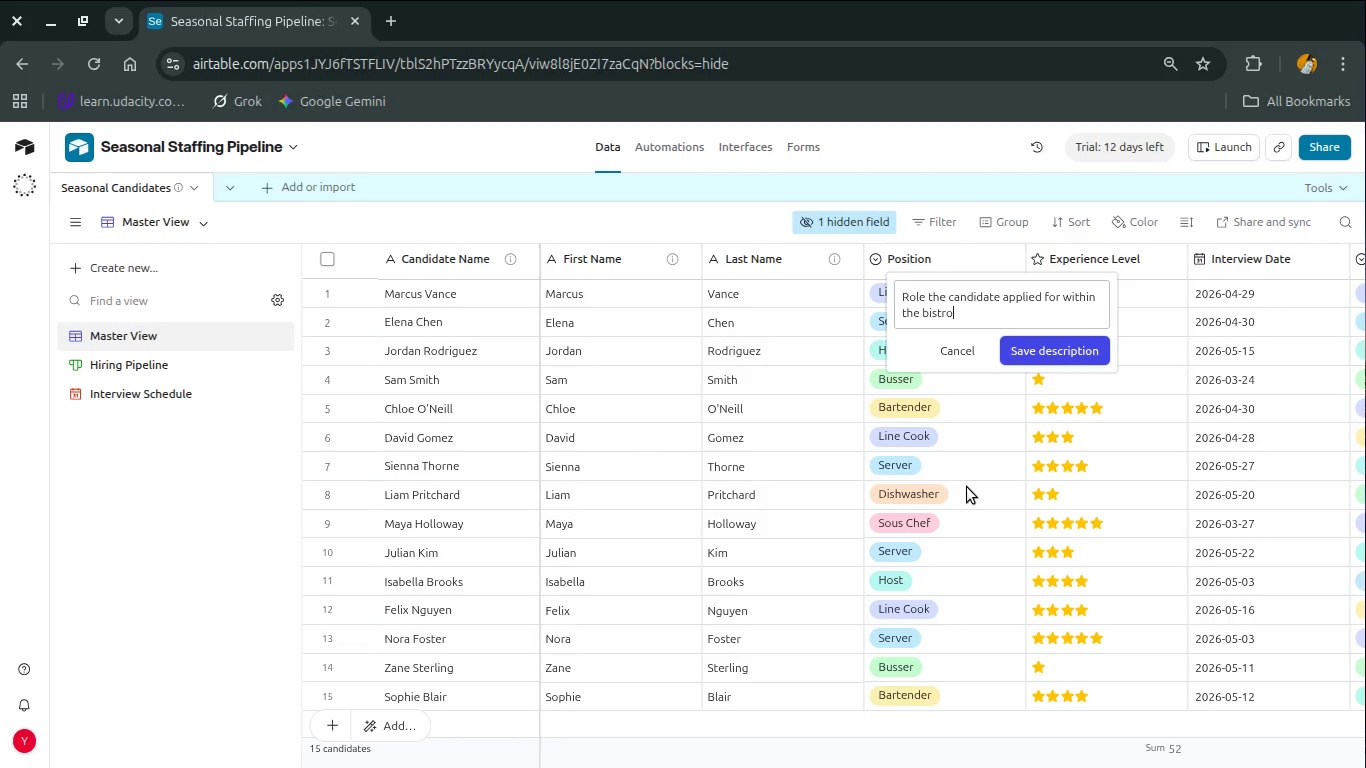 
key(Period)
 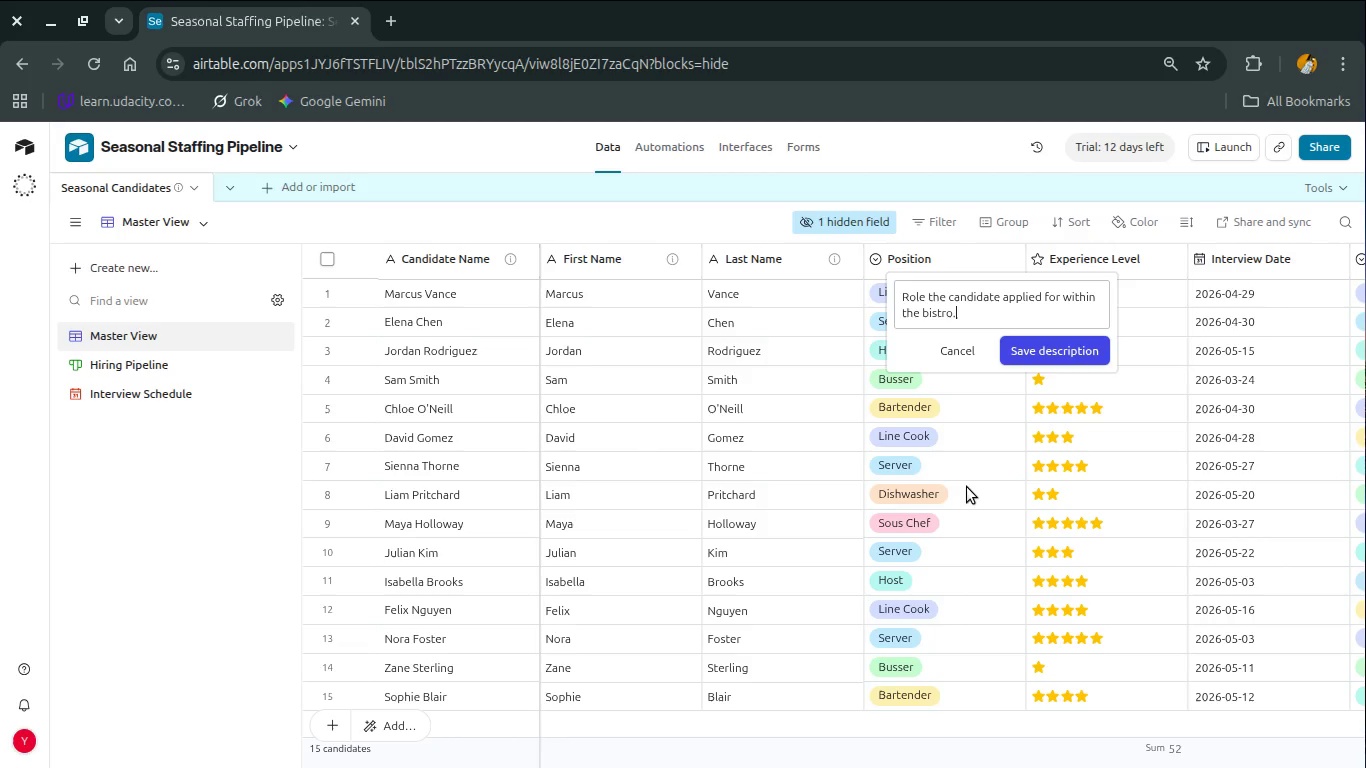 
key(Backspace)
type((Server, Line)
 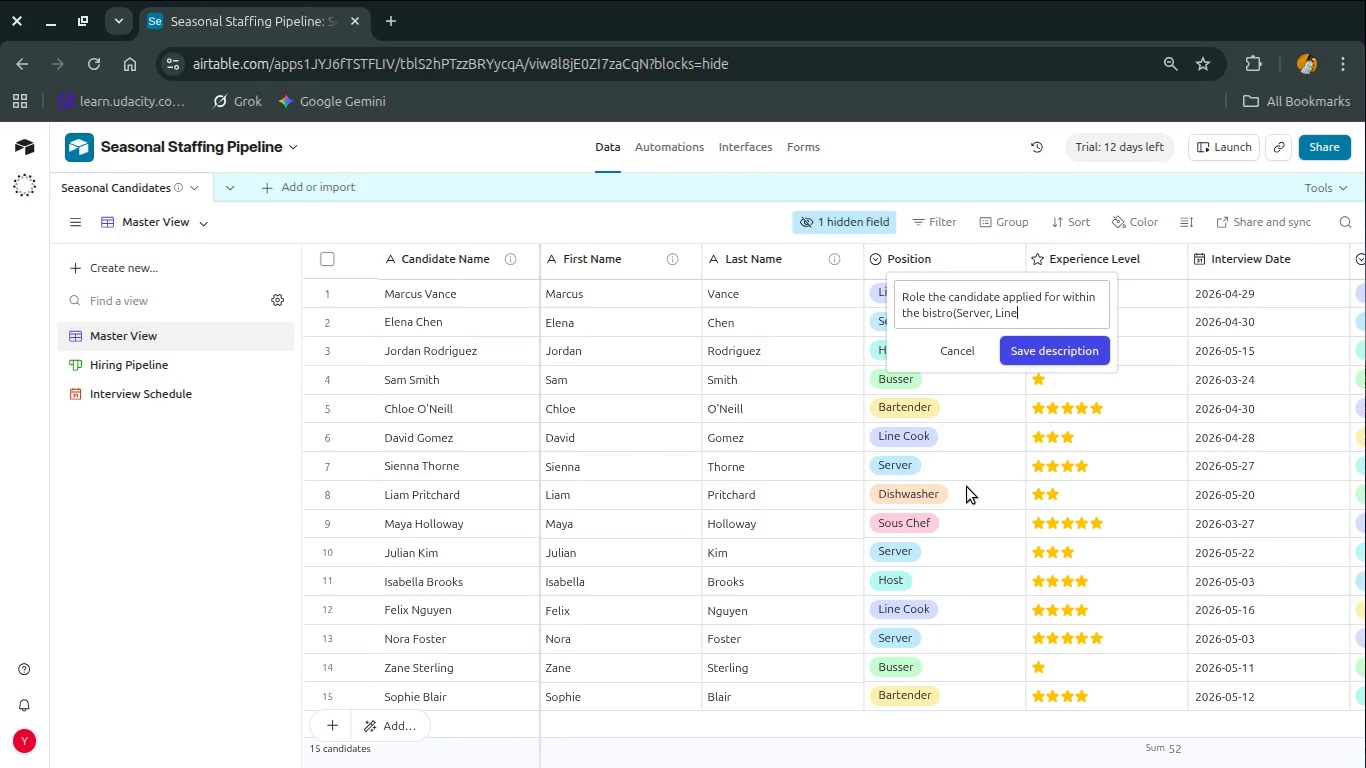 
wait(6.29)
 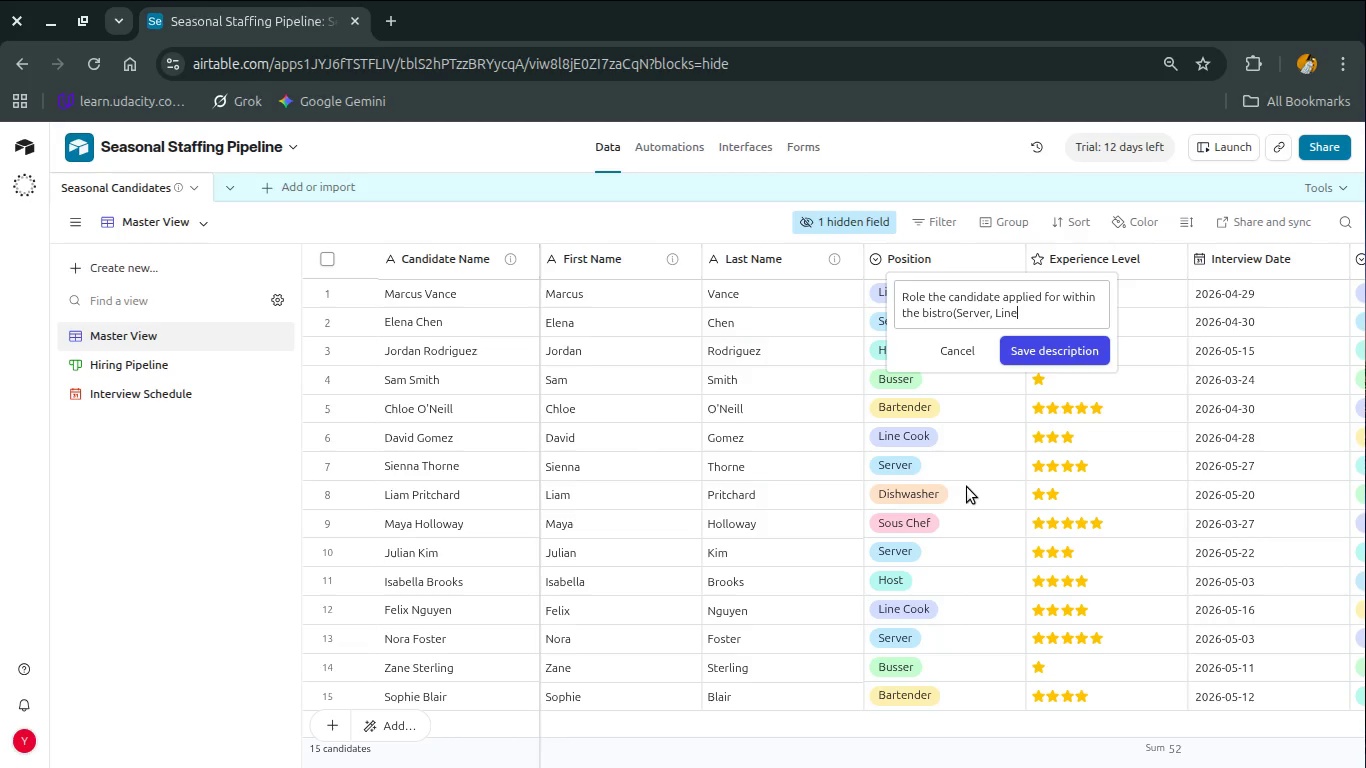 
type( Cook, Host, Busser).)
 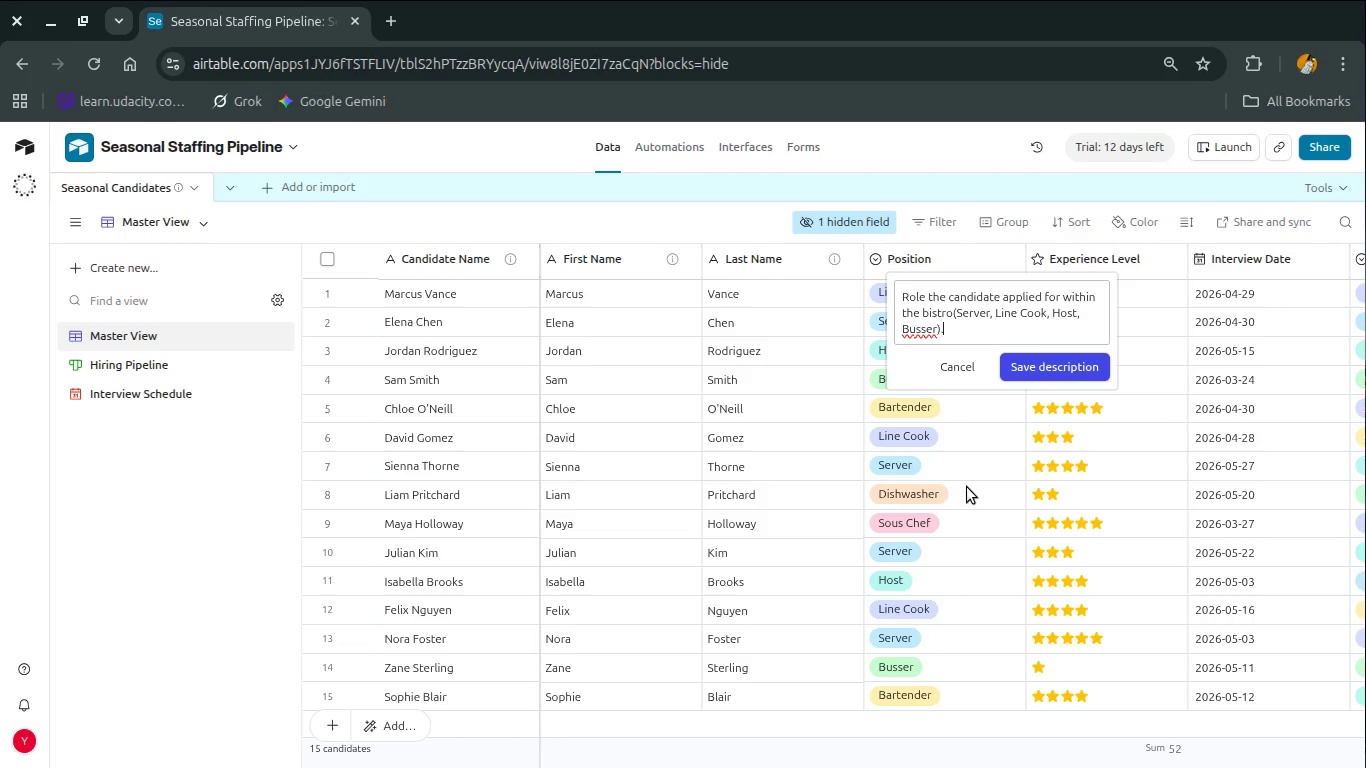 
left_click([1048, 359])
 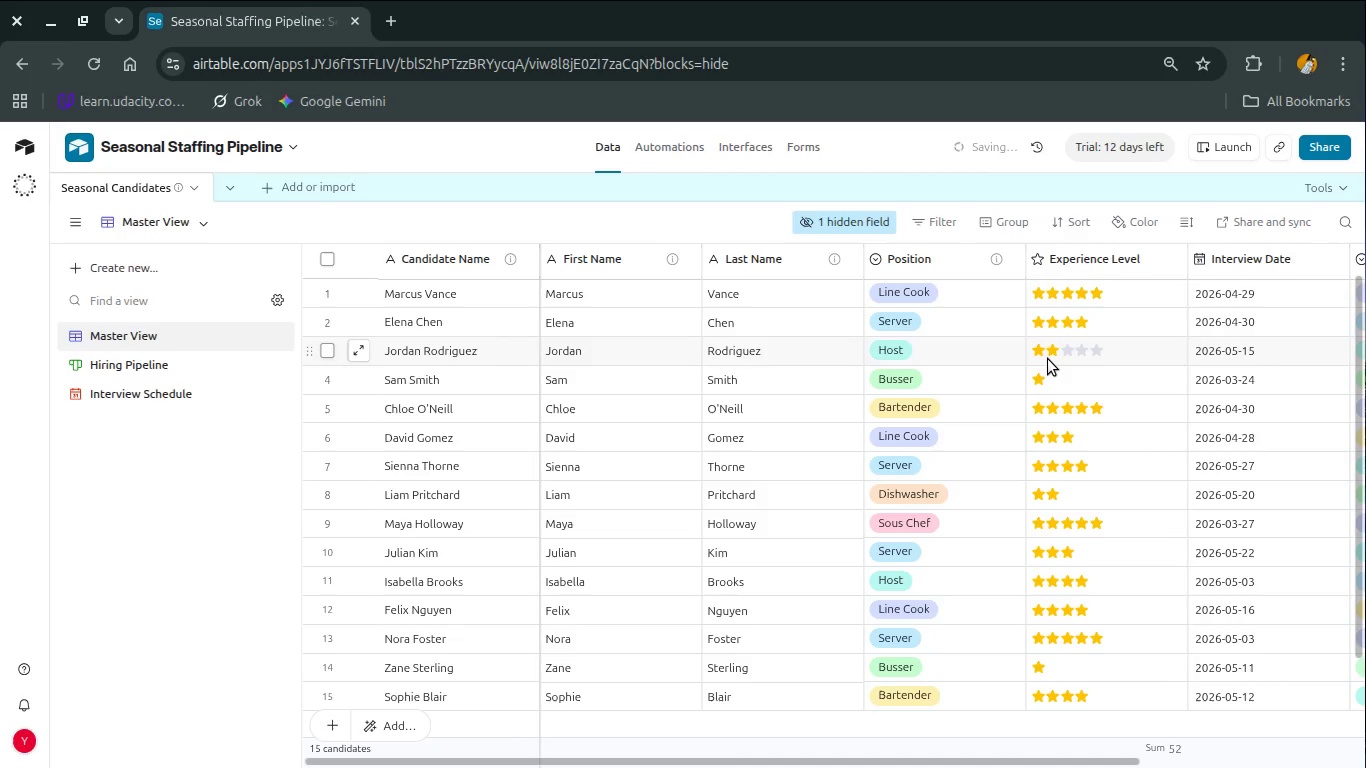 
scroll: coordinate [1048, 359], scroll_direction: down, amount: 3.0
 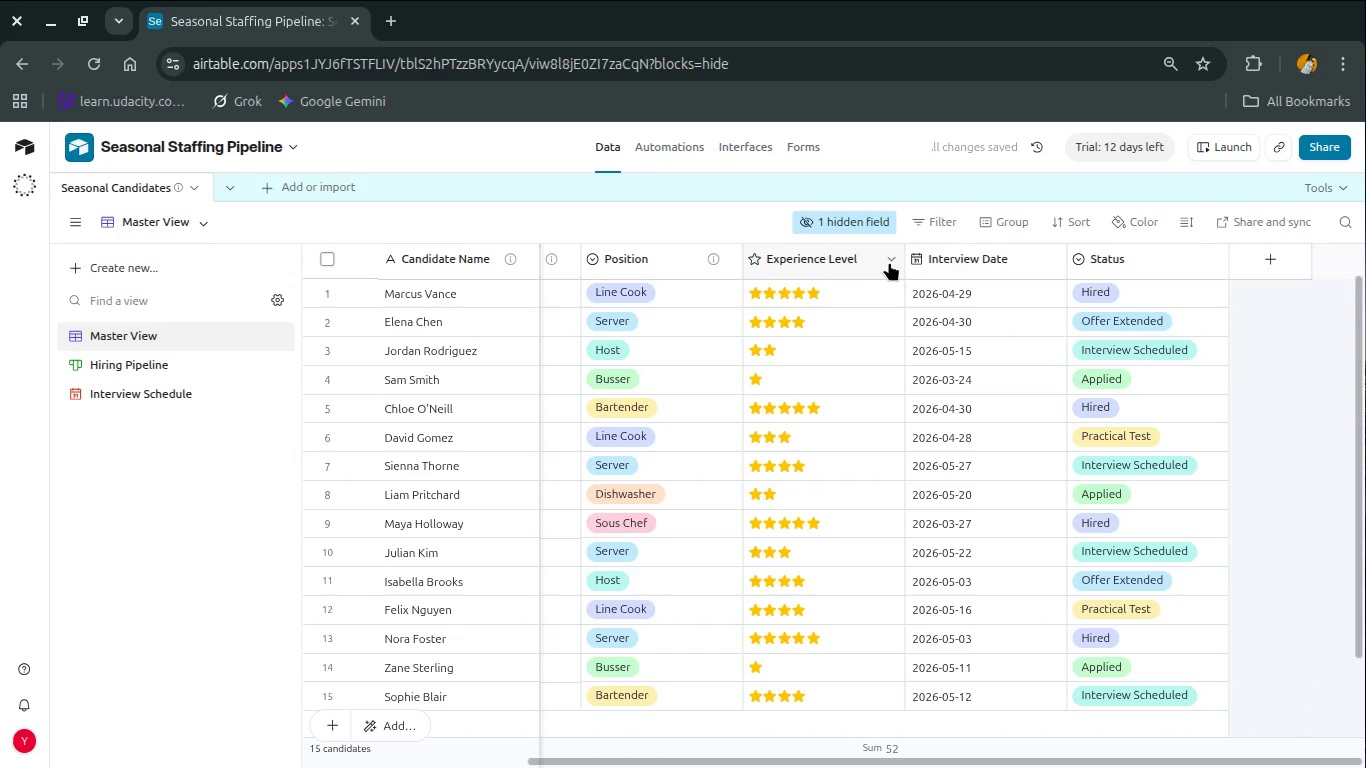 
left_click([891, 260])
 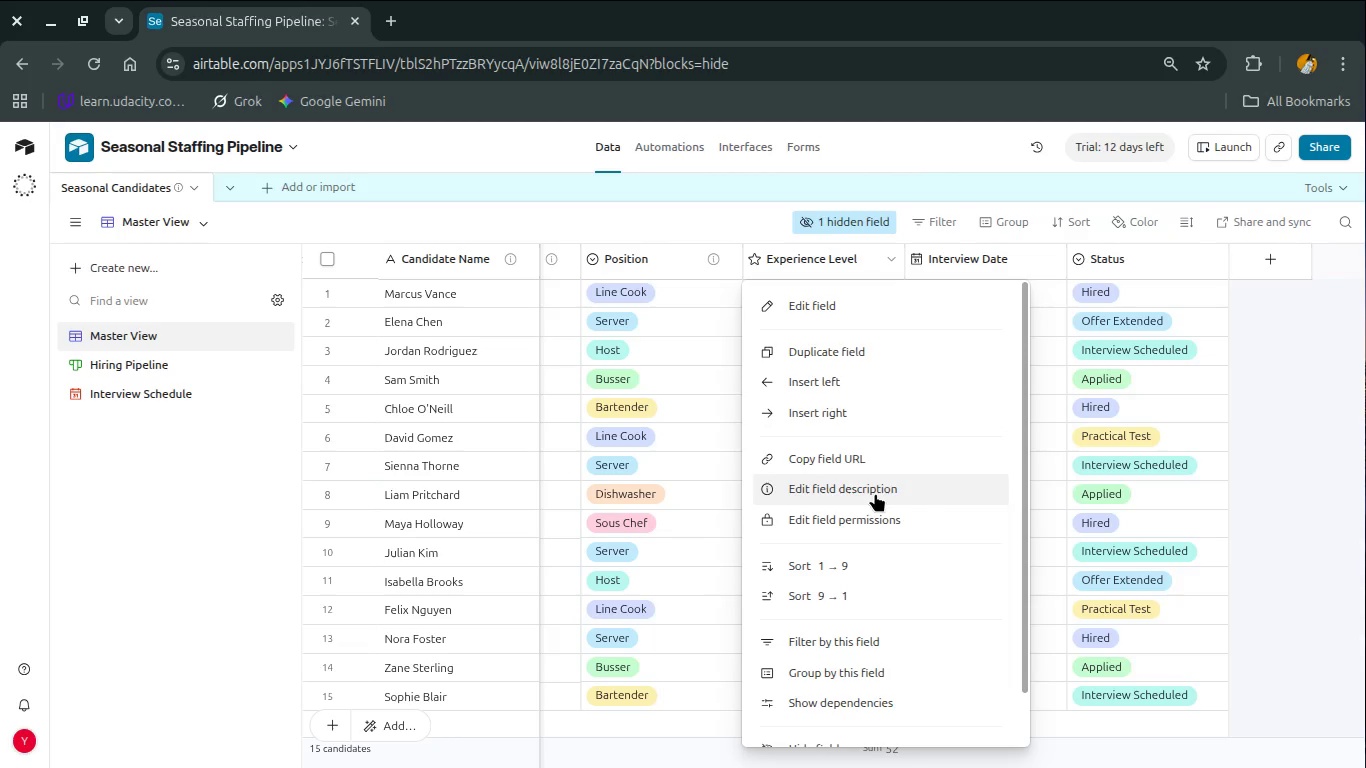 
wait(7.72)
 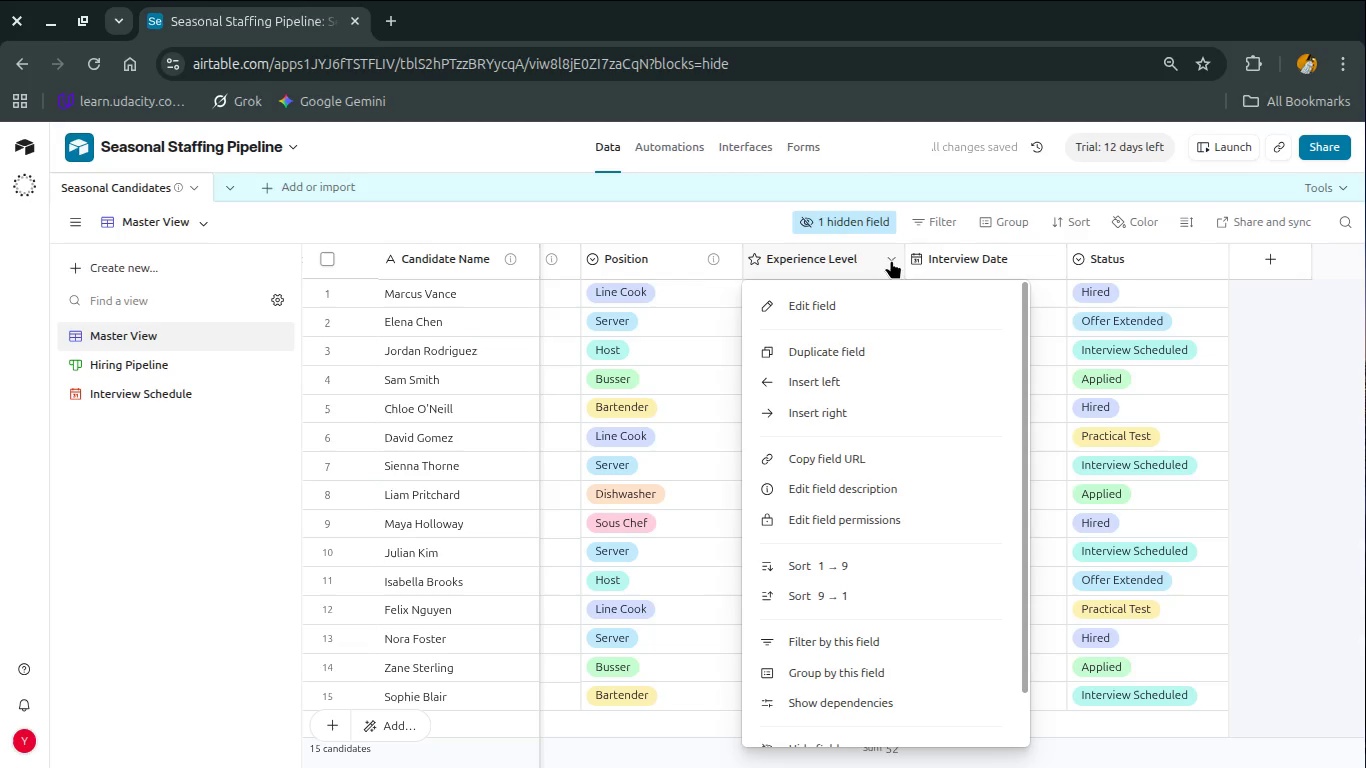 
key(Shift+C)
 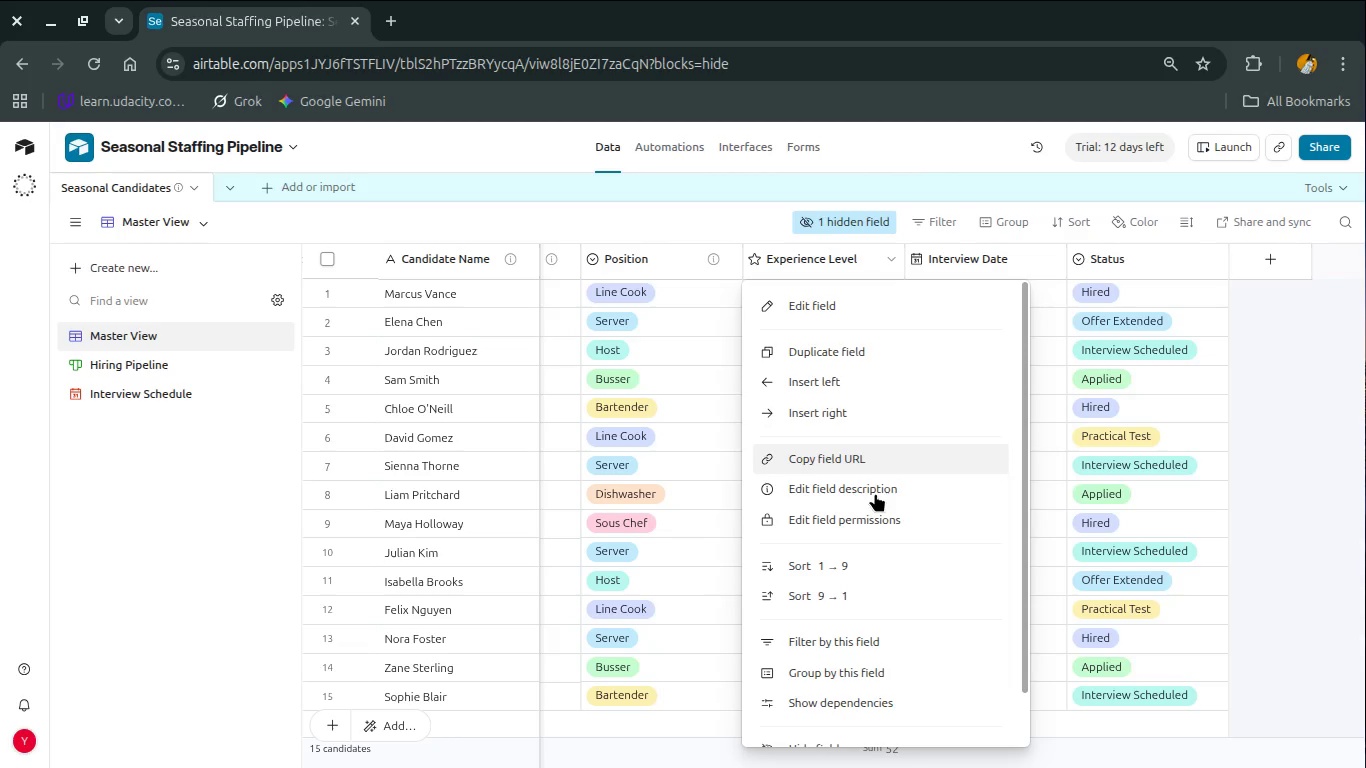 
left_click([875, 493])
 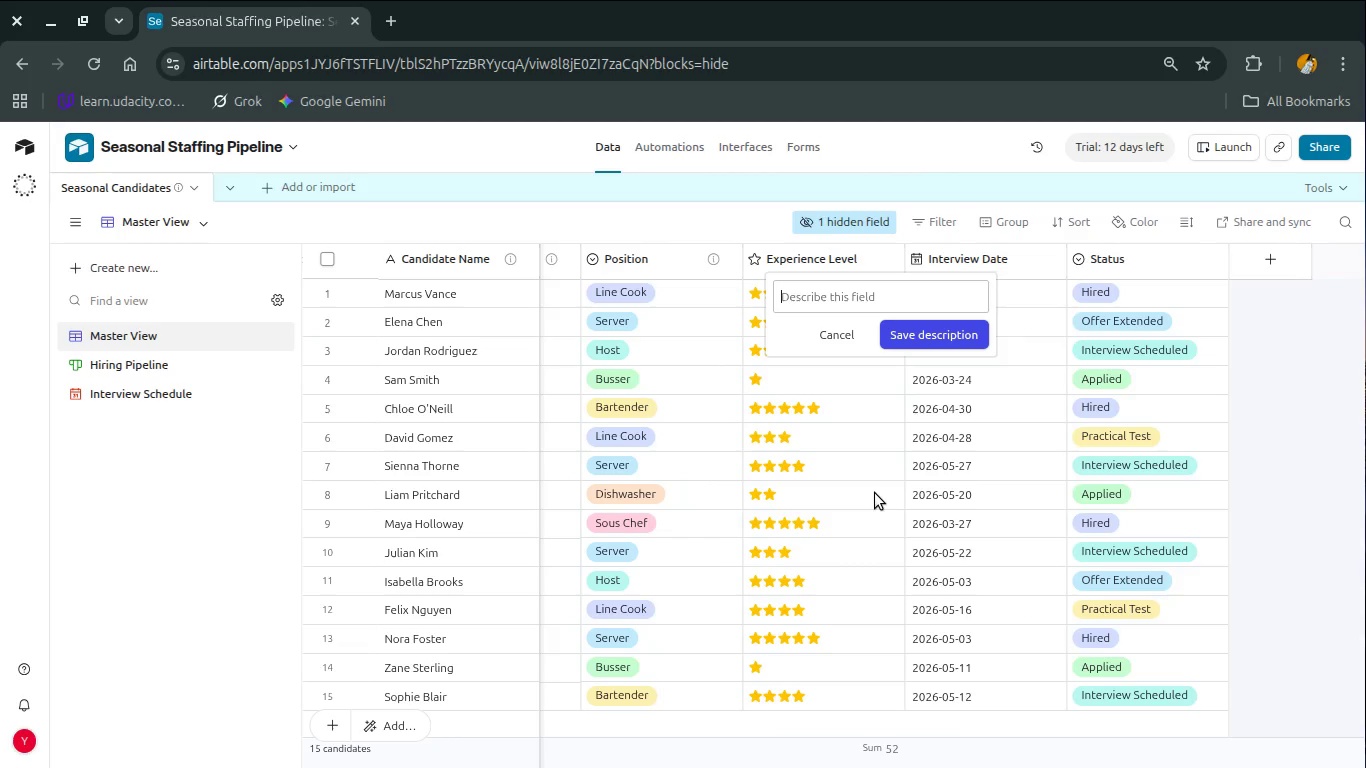 
type(Candidate's experience rating mesured on a 1 to 5 start)
key(Backspace)
type(s)
 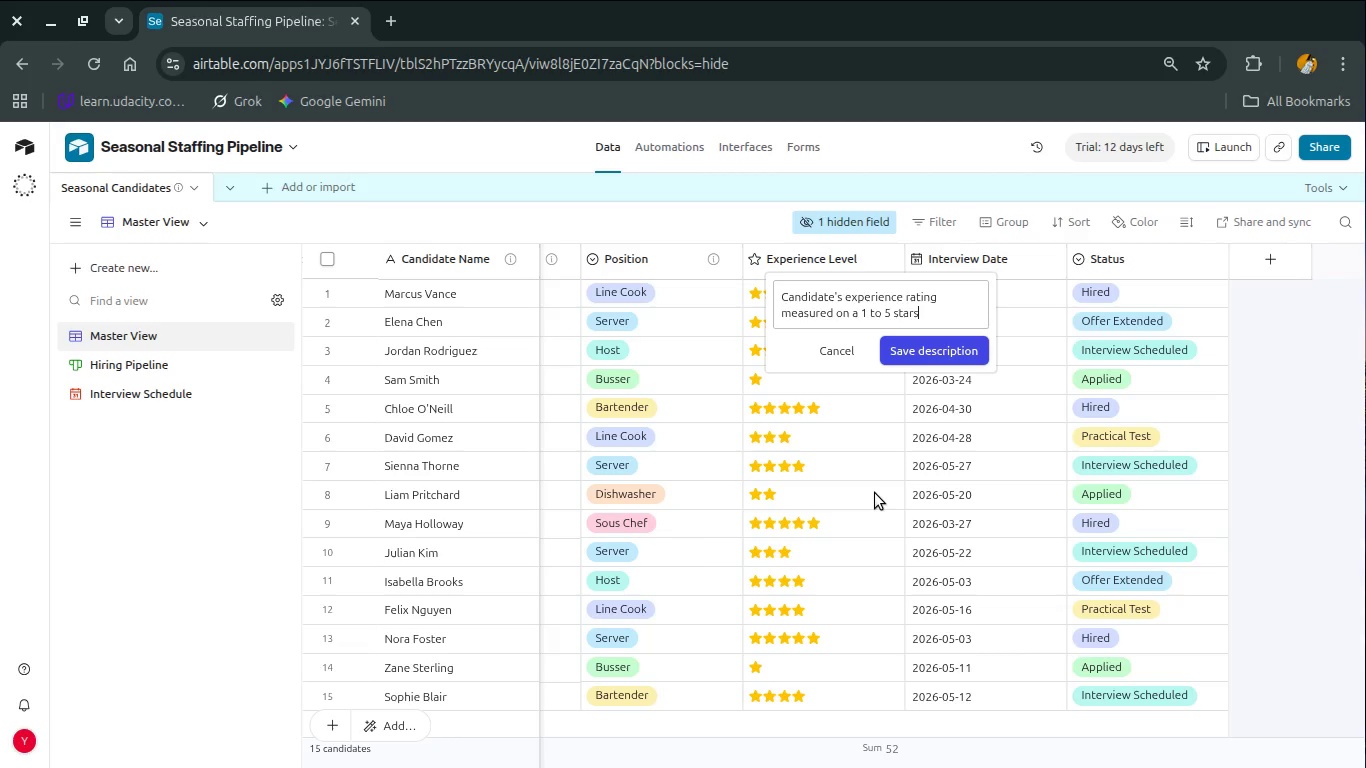 
key(Backspace)
type( scale to quickly ientify high-potential applicant)
 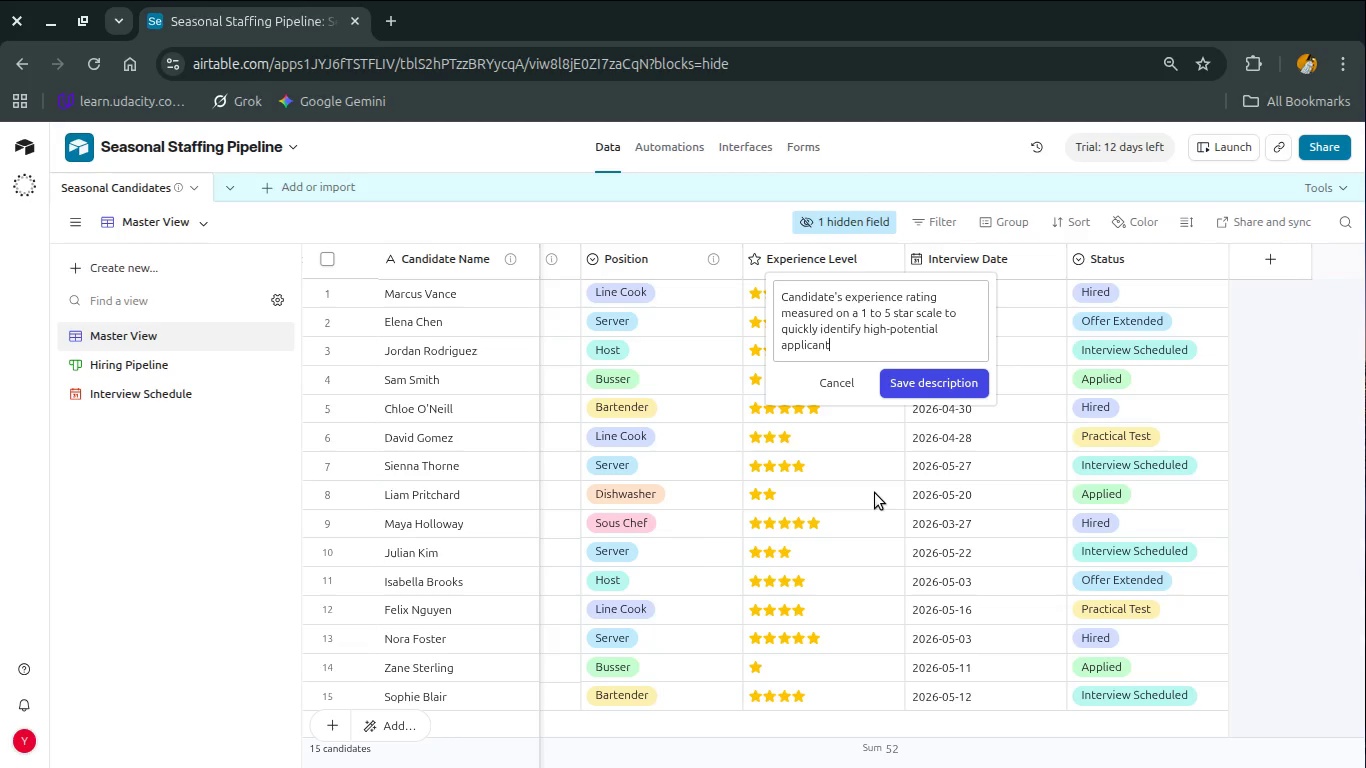 
hold_key(key=D, duration=0.33)
 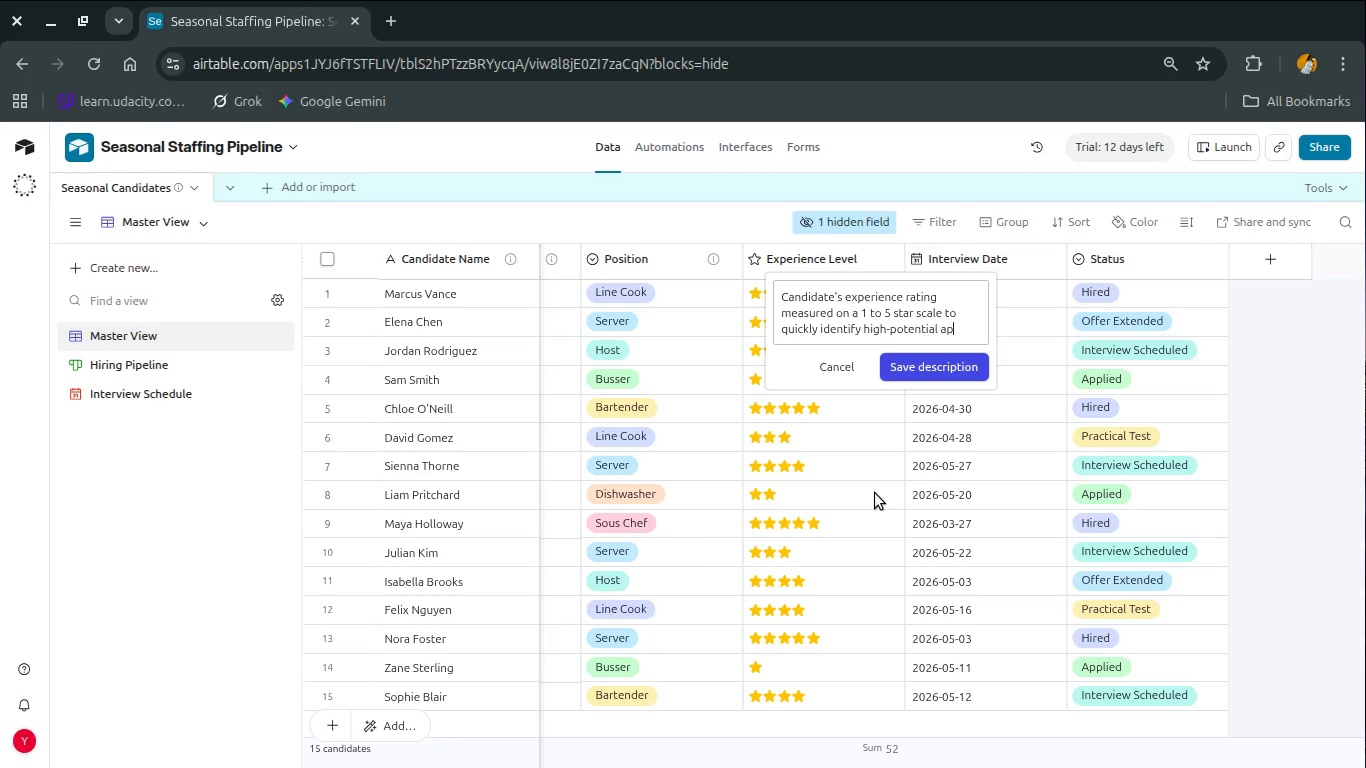 
key(S)
 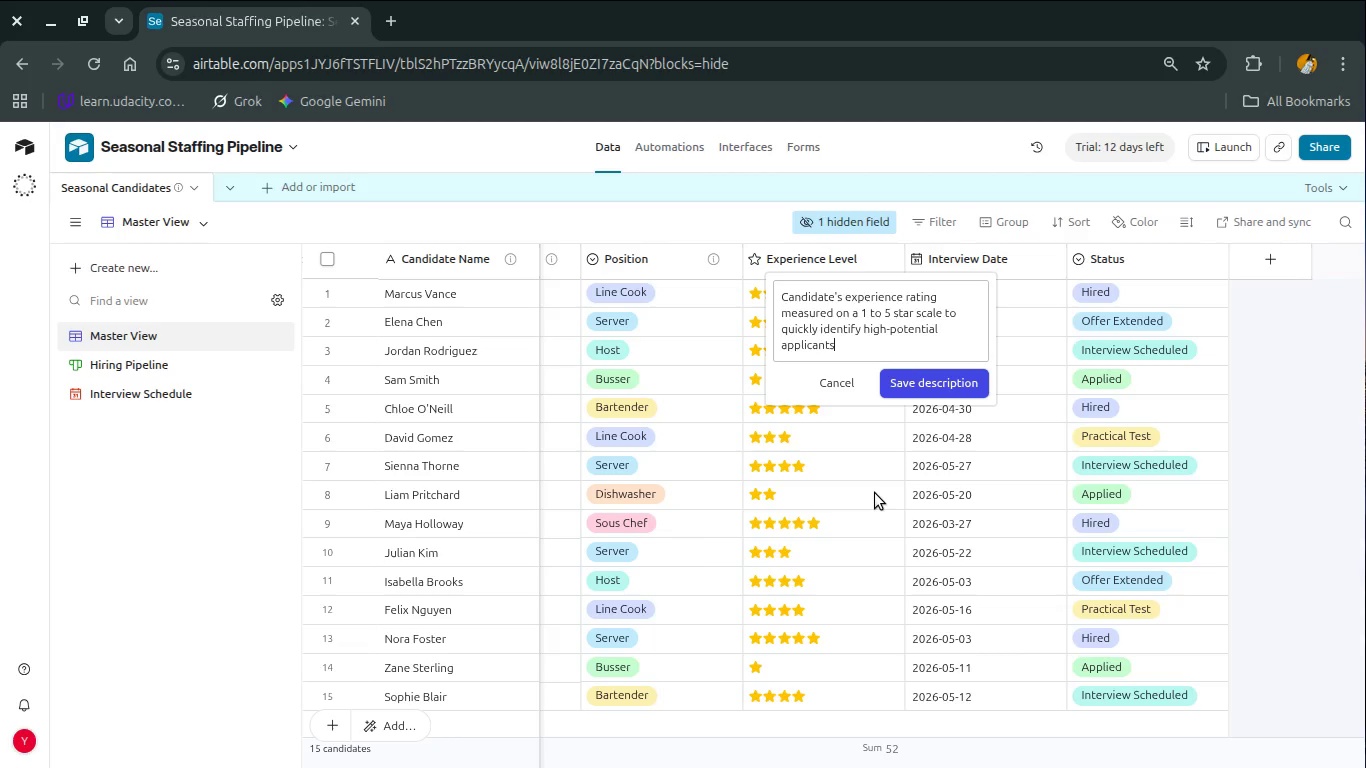 
key(Space)
 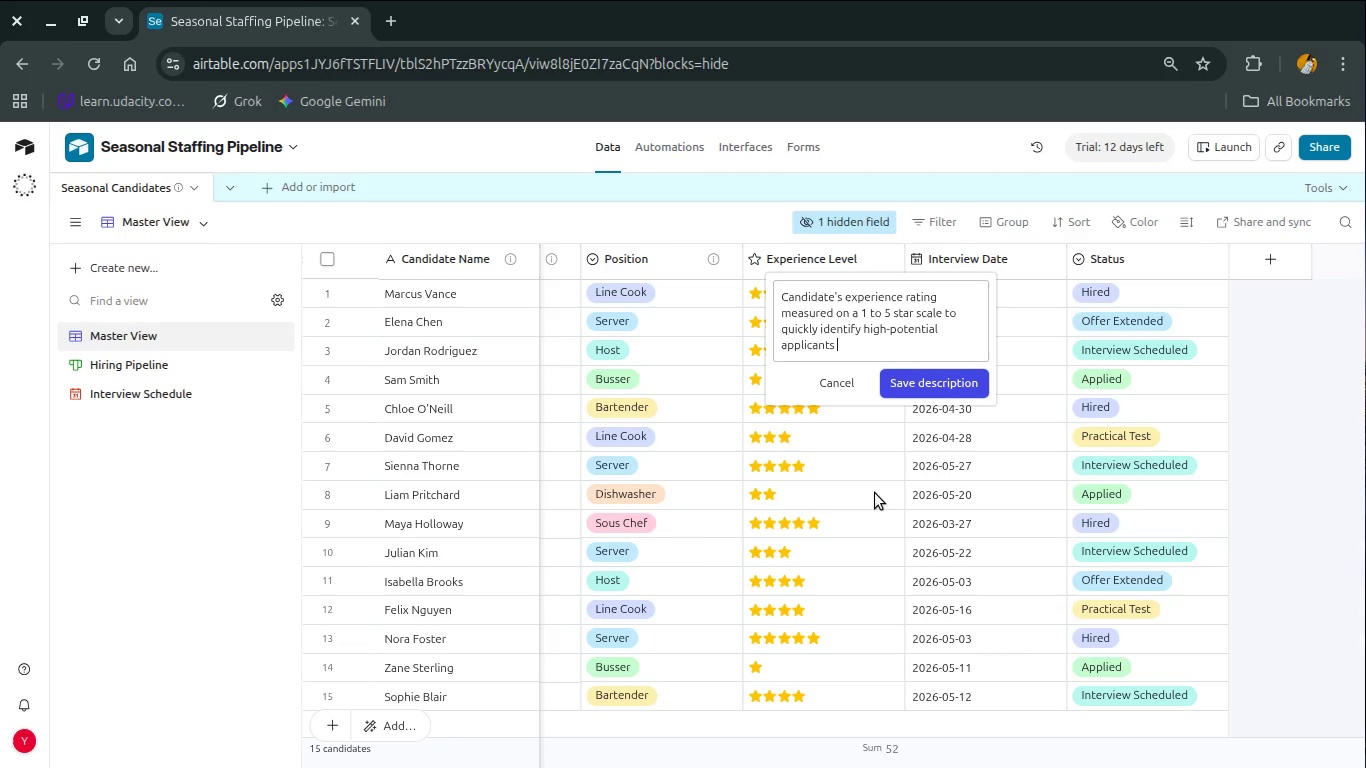 
key(Backspace)
 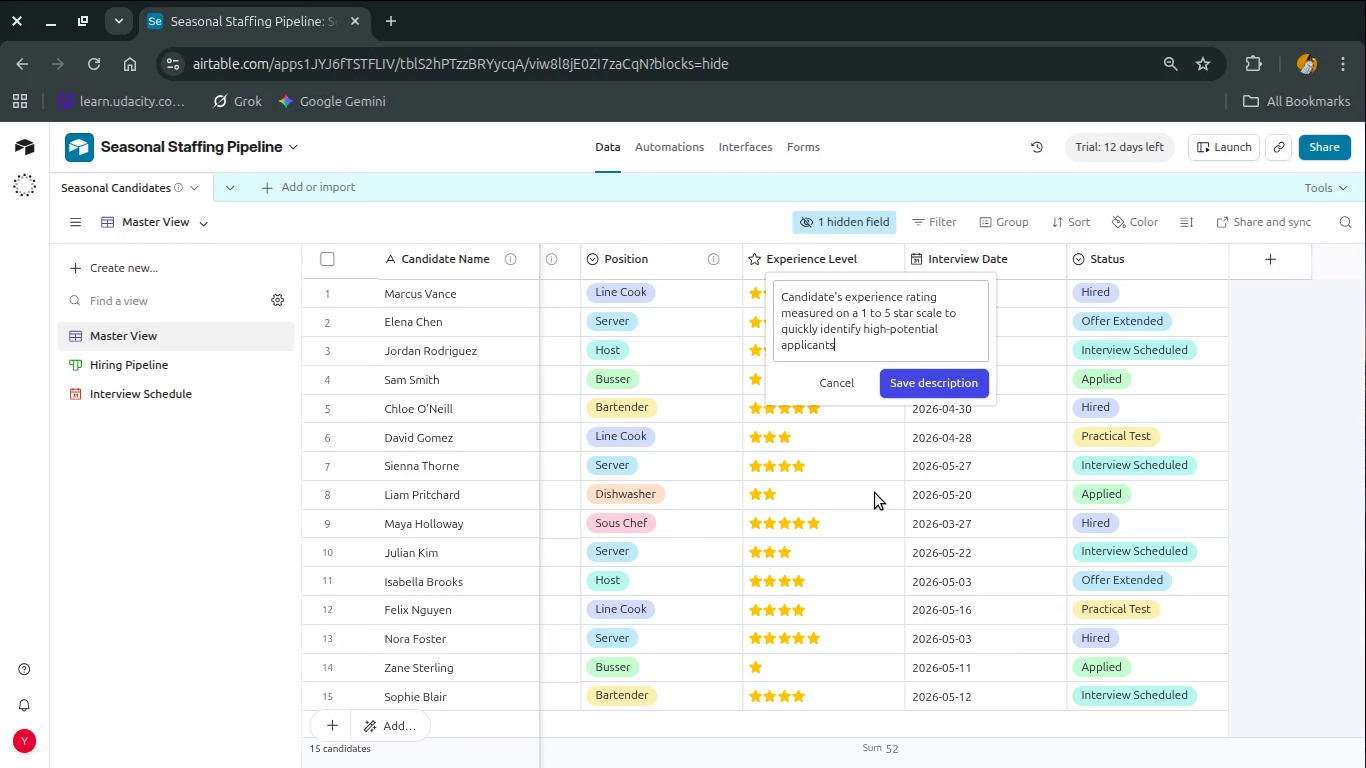 
key(Period)
 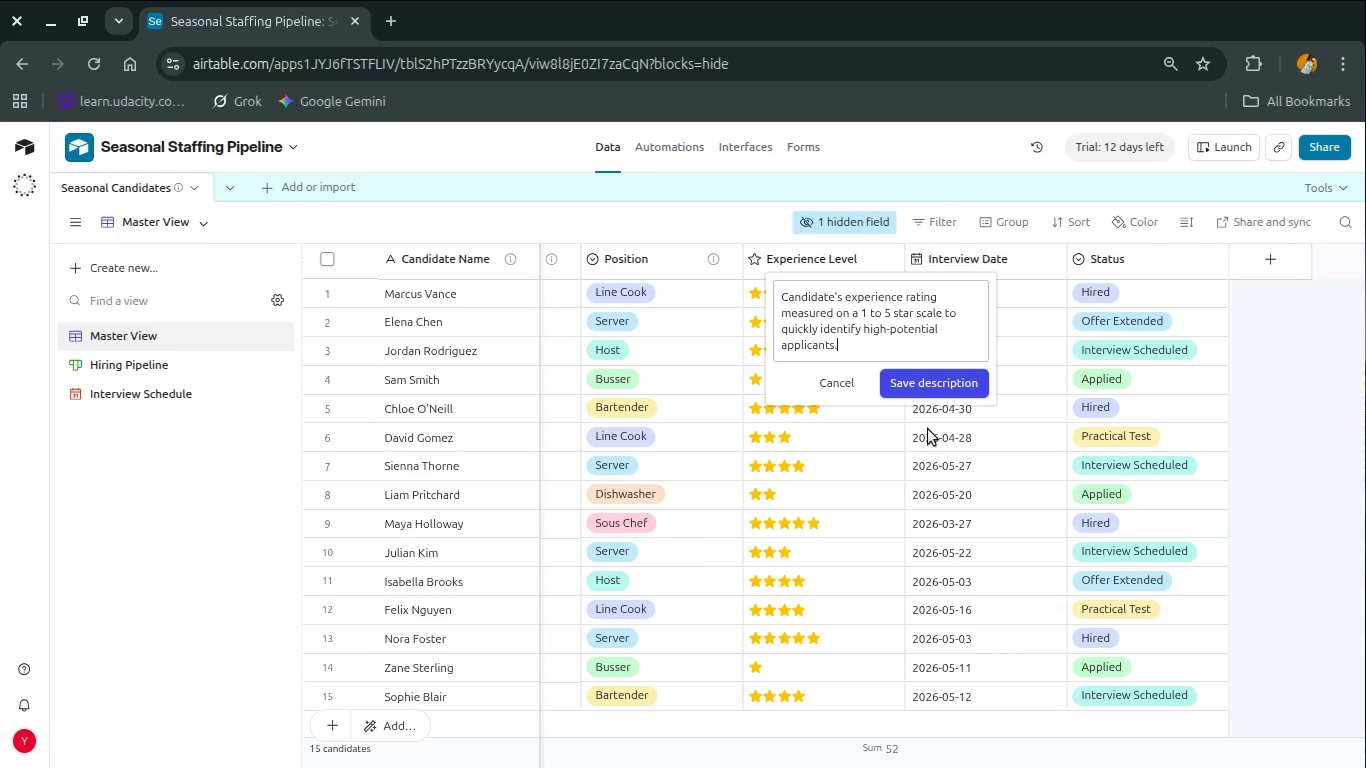 
wait(5.11)
 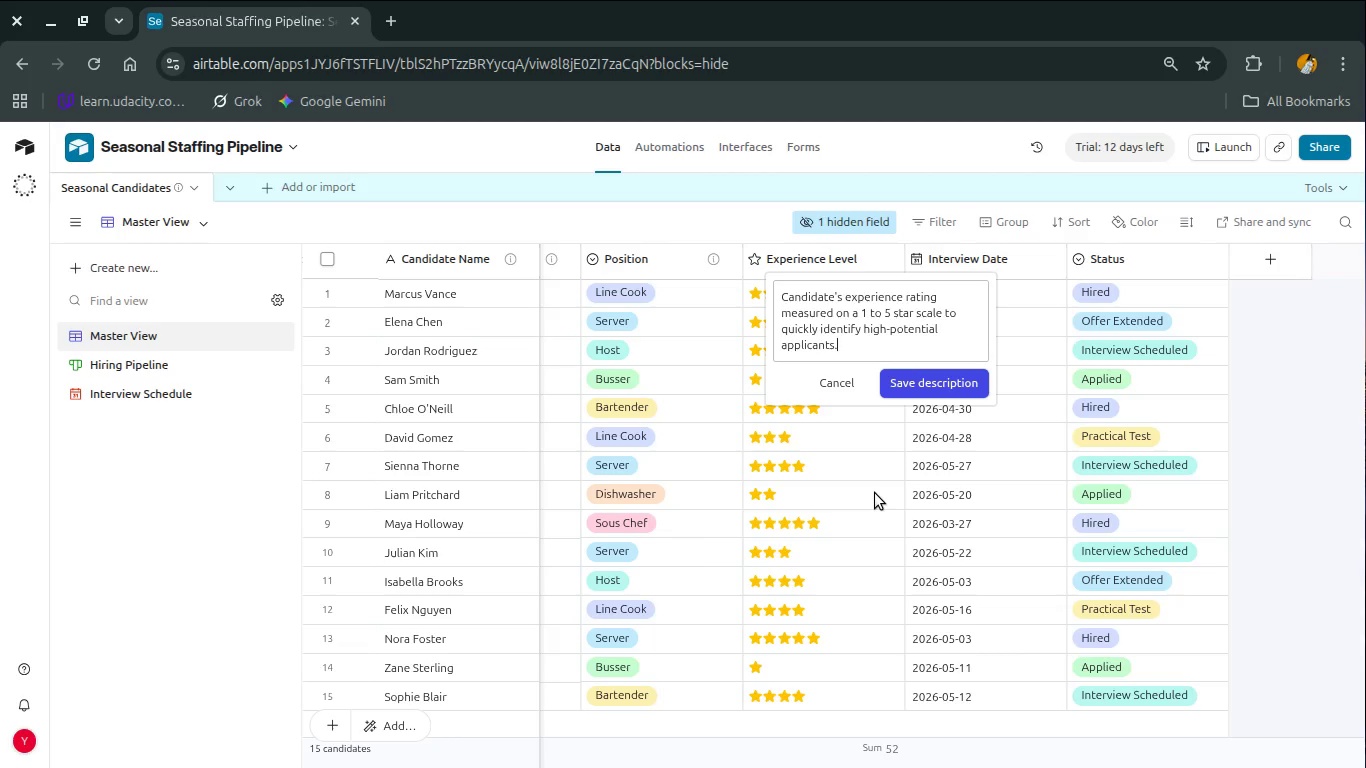 
left_click([950, 377])
 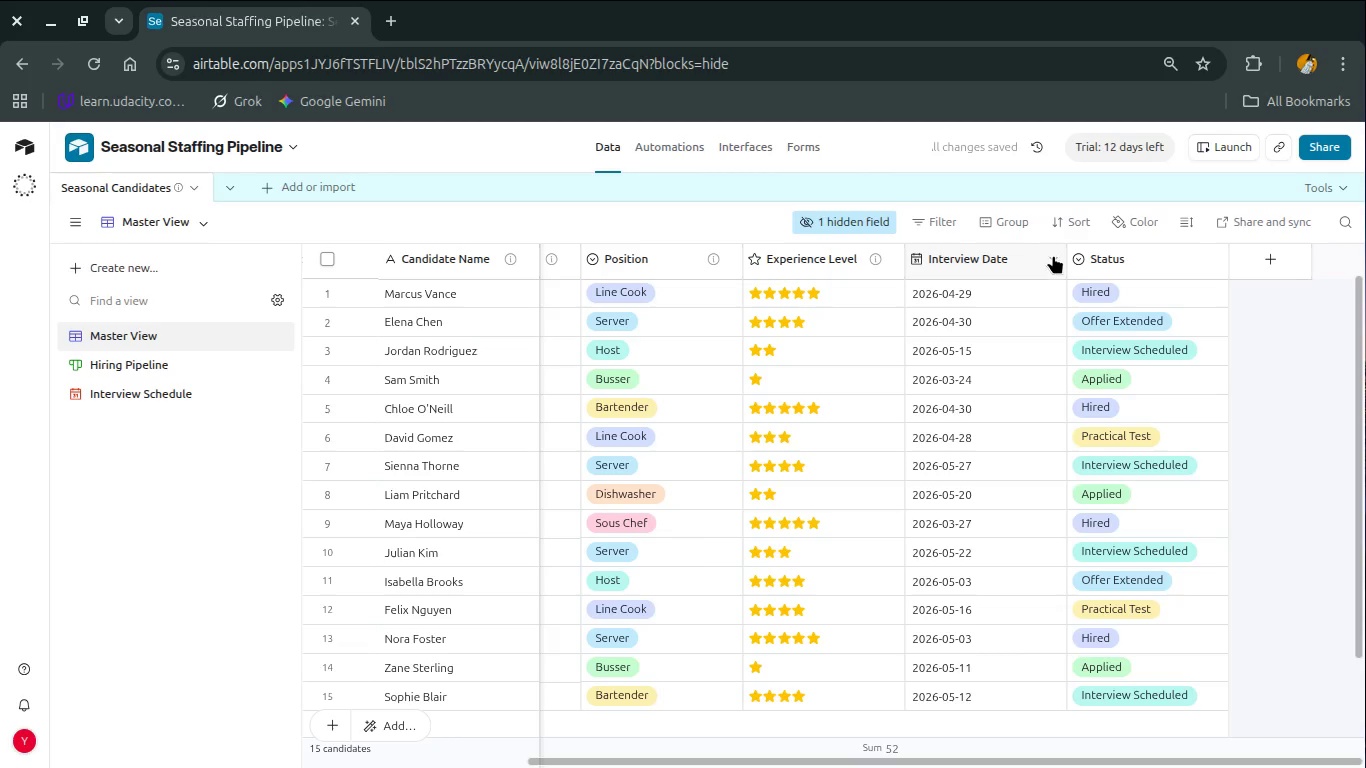 
left_click([1053, 259])
 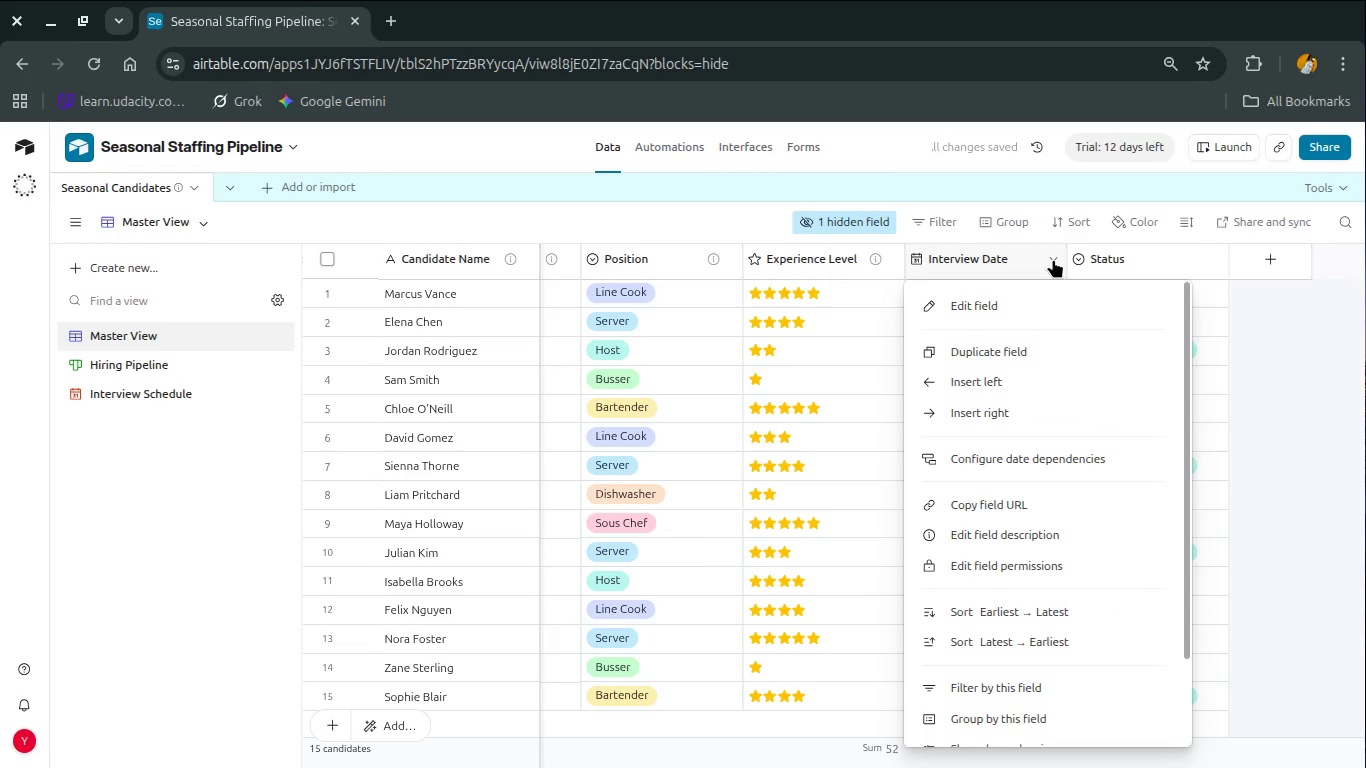 
key(Shift+S)
 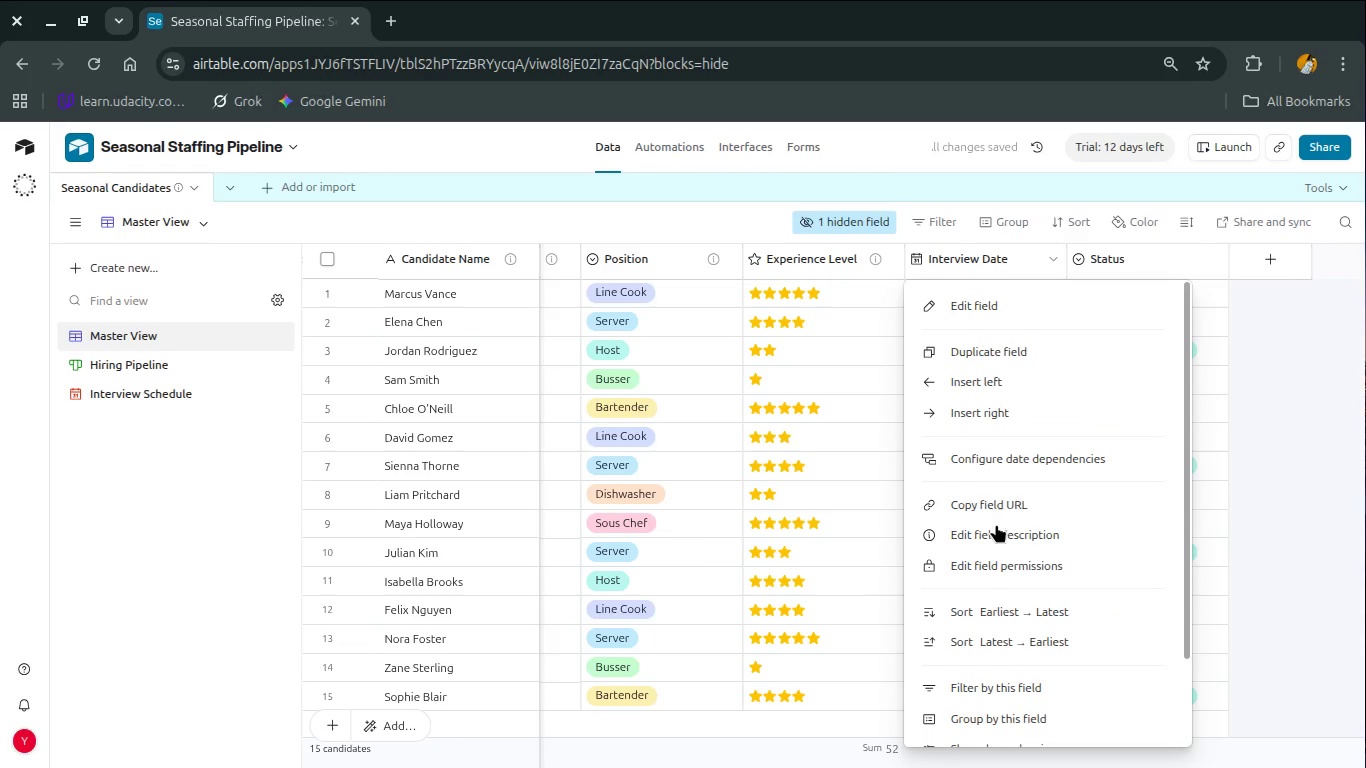 
left_click([991, 544])
 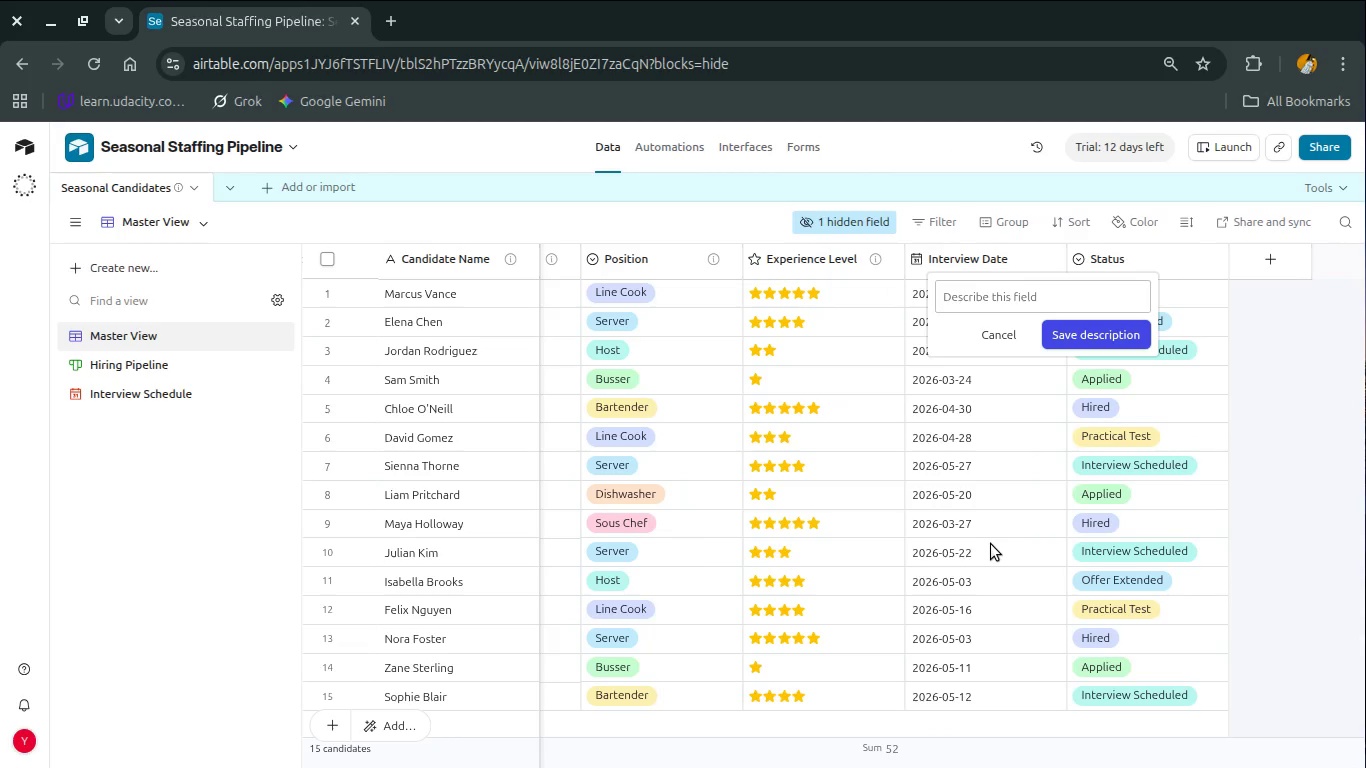 
type(Sce)
key(Backspace)
type(hedules )
key(Backspace)
key(Backspace)
type(d date for the )
 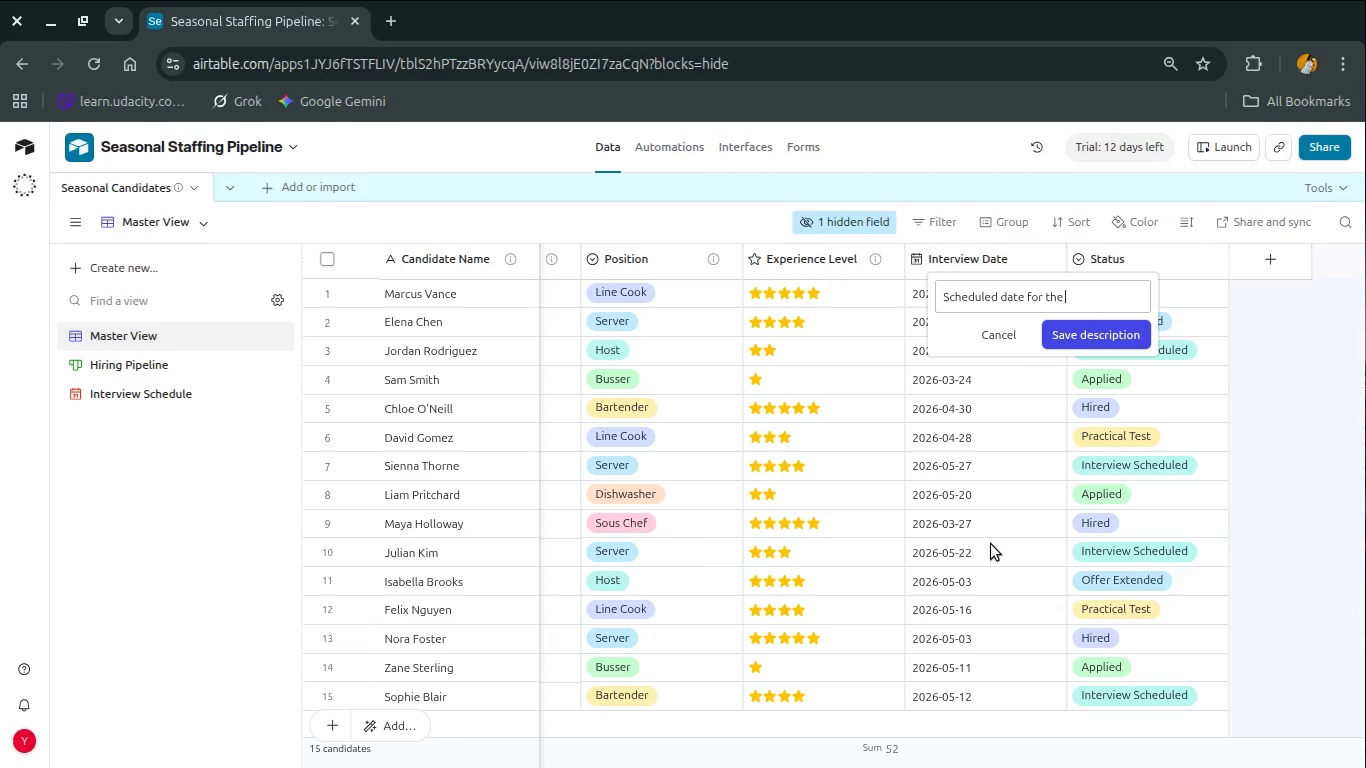 
wait(9.15)
 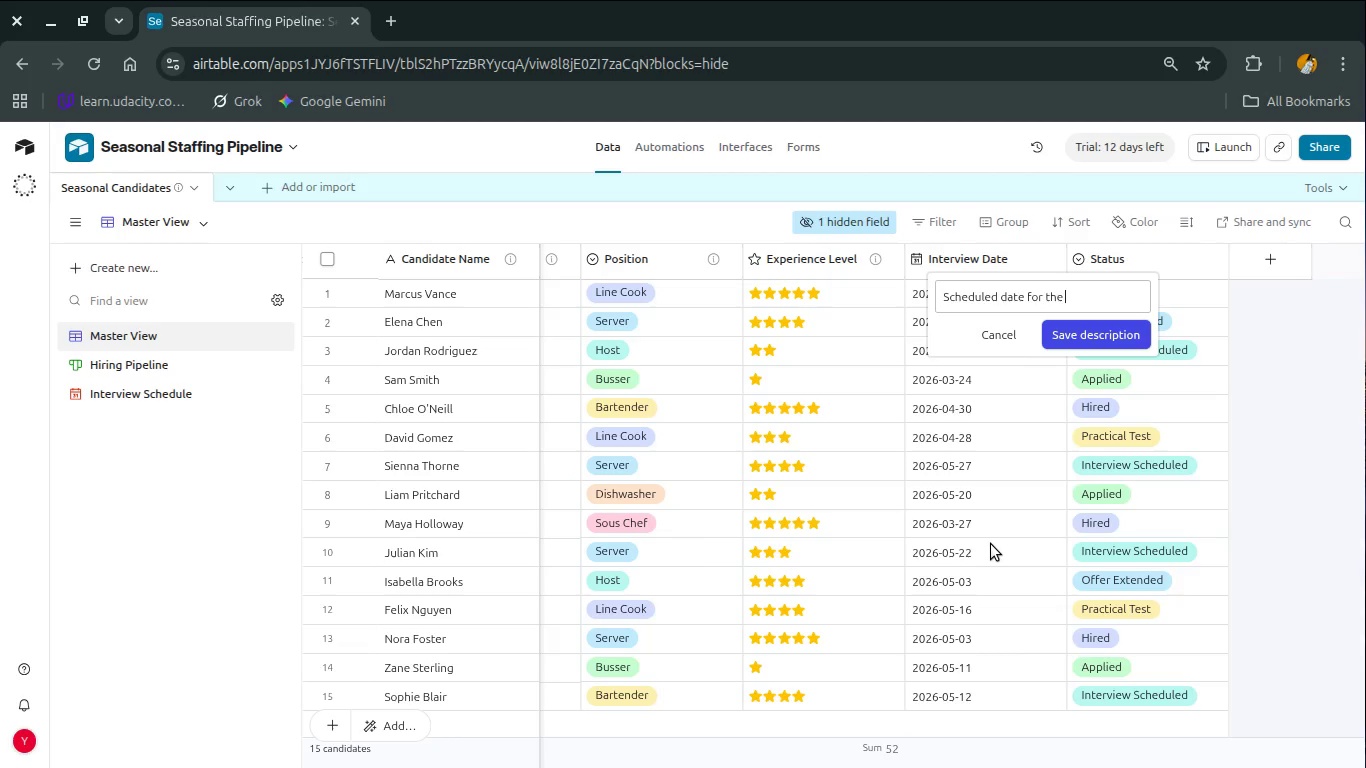 
type(candidates )
 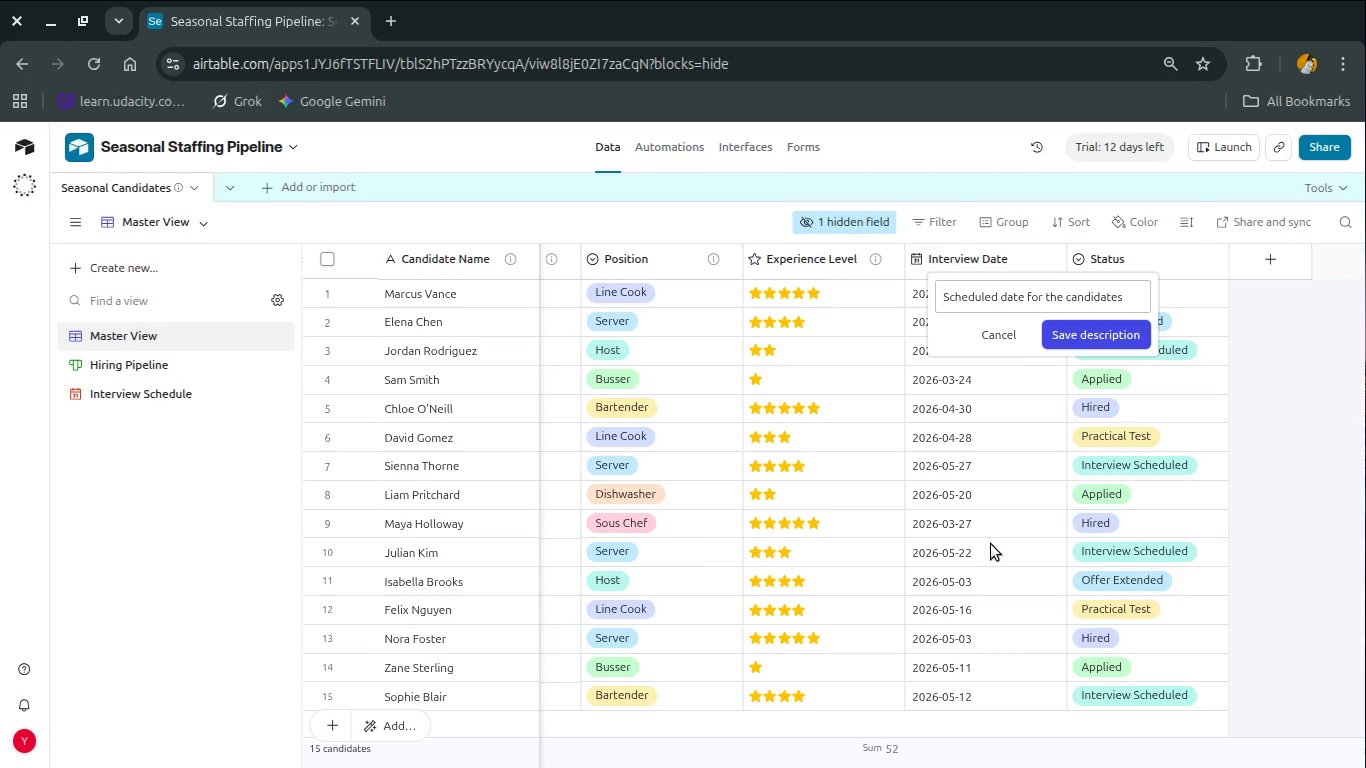 
wait(22.56)
 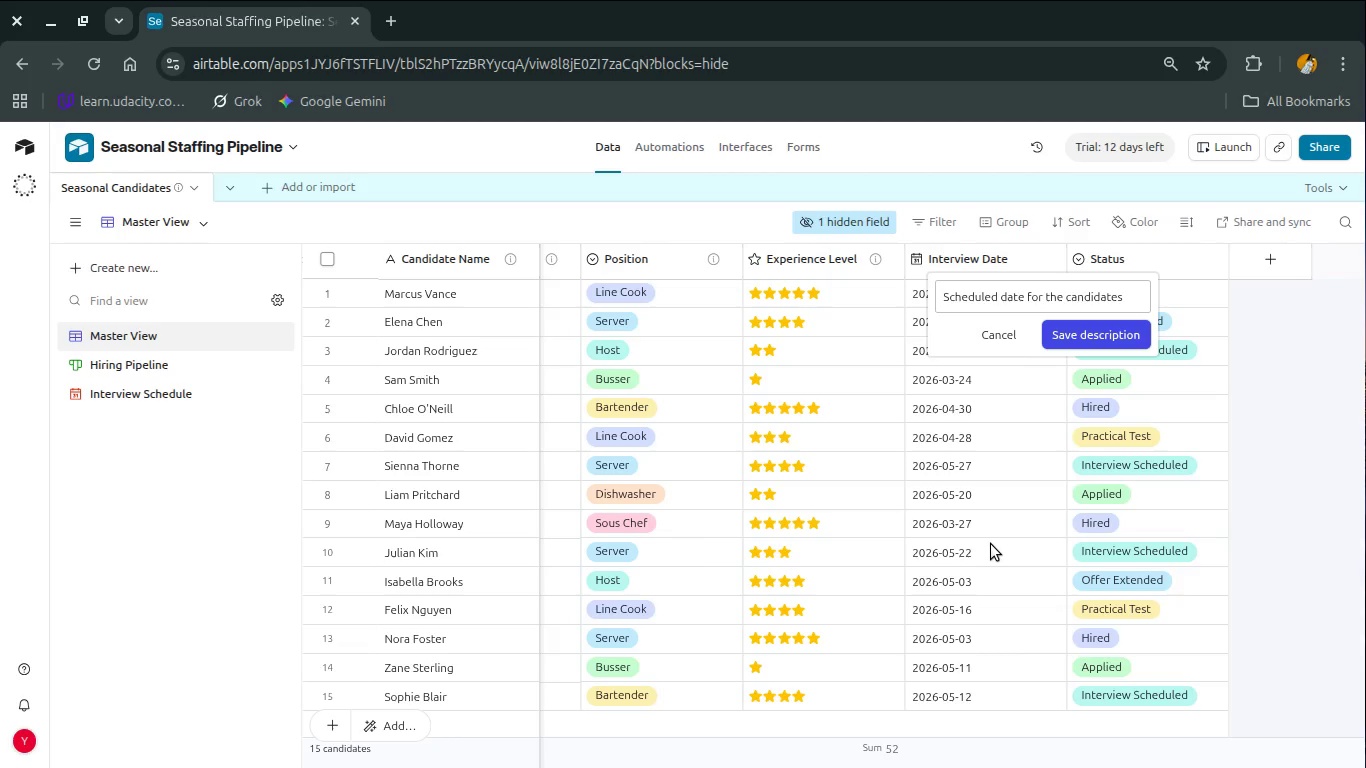 
type(interview.)
 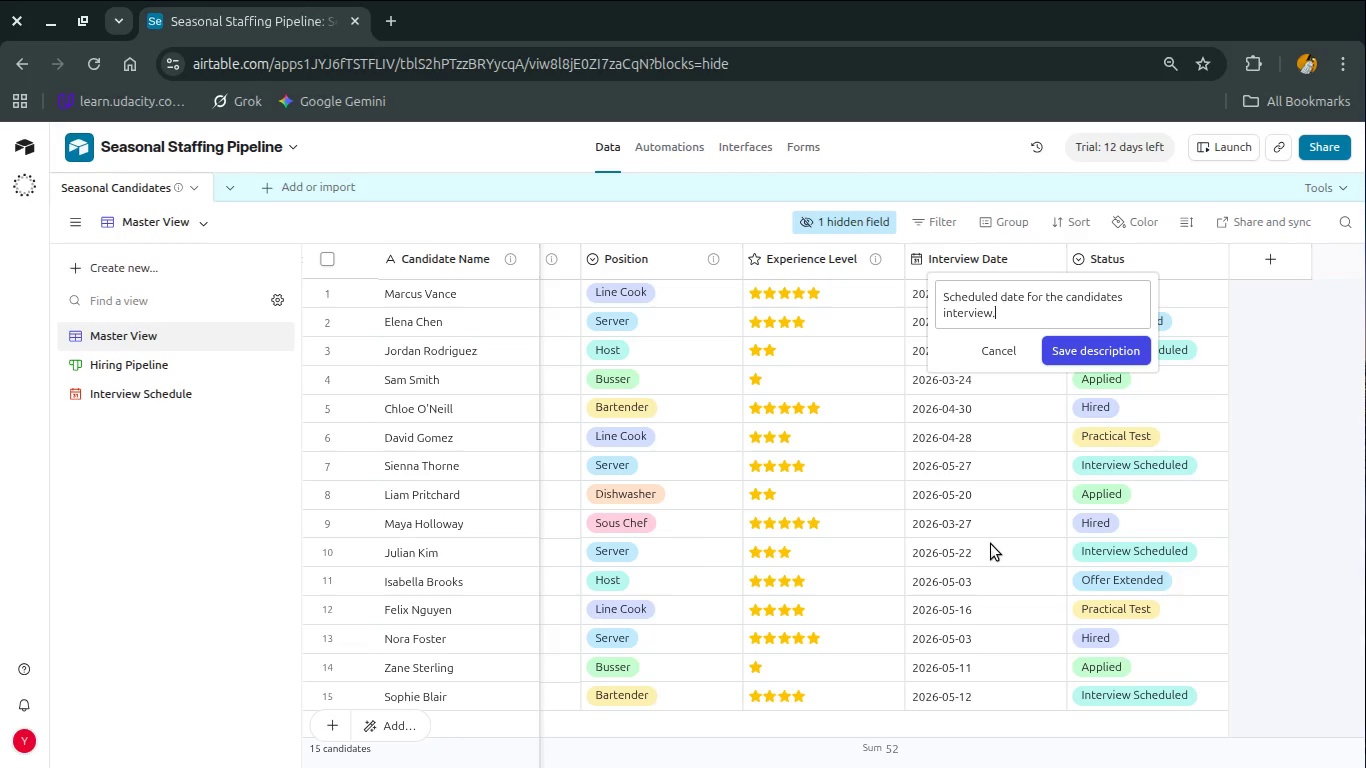 
wait(35.65)
 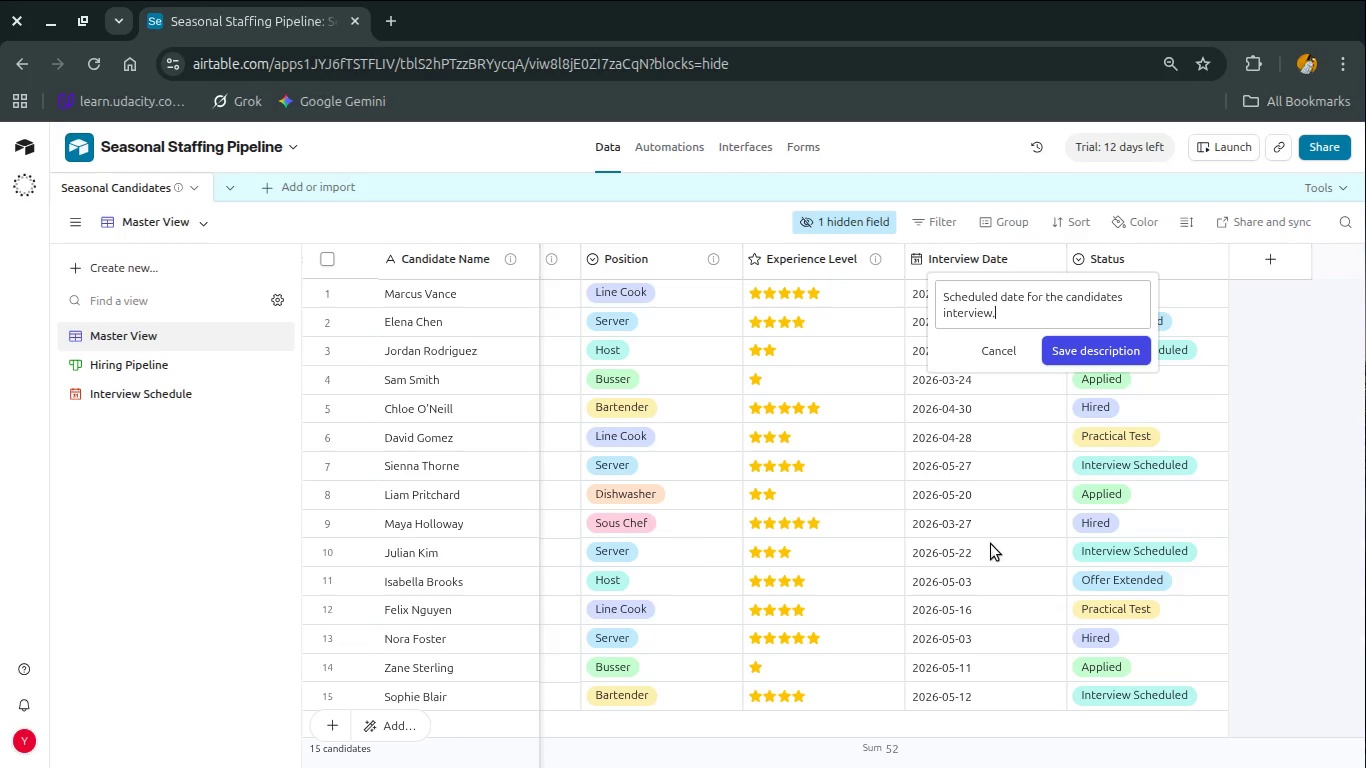 
left_click([1083, 359])
 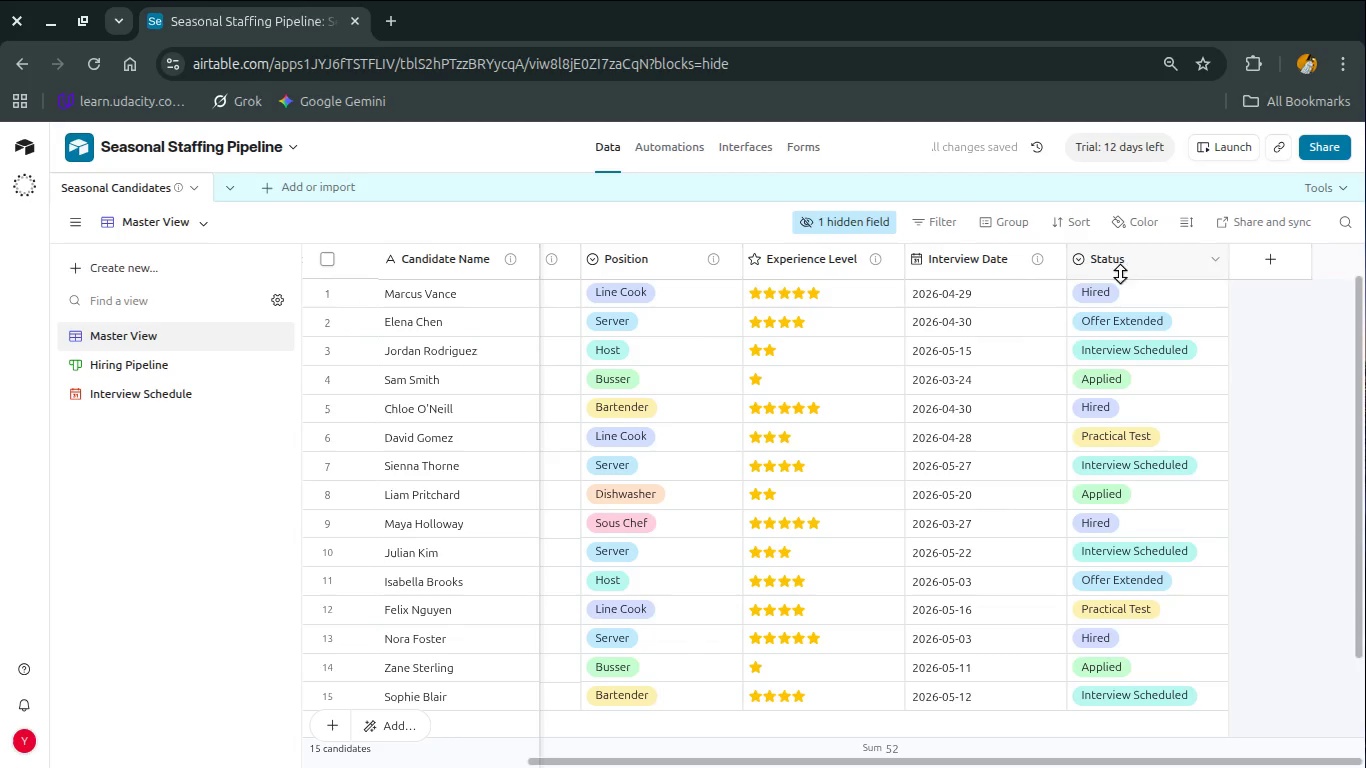 
scroll: coordinate [1137, 289], scroll_direction: down, amount: 3.0
 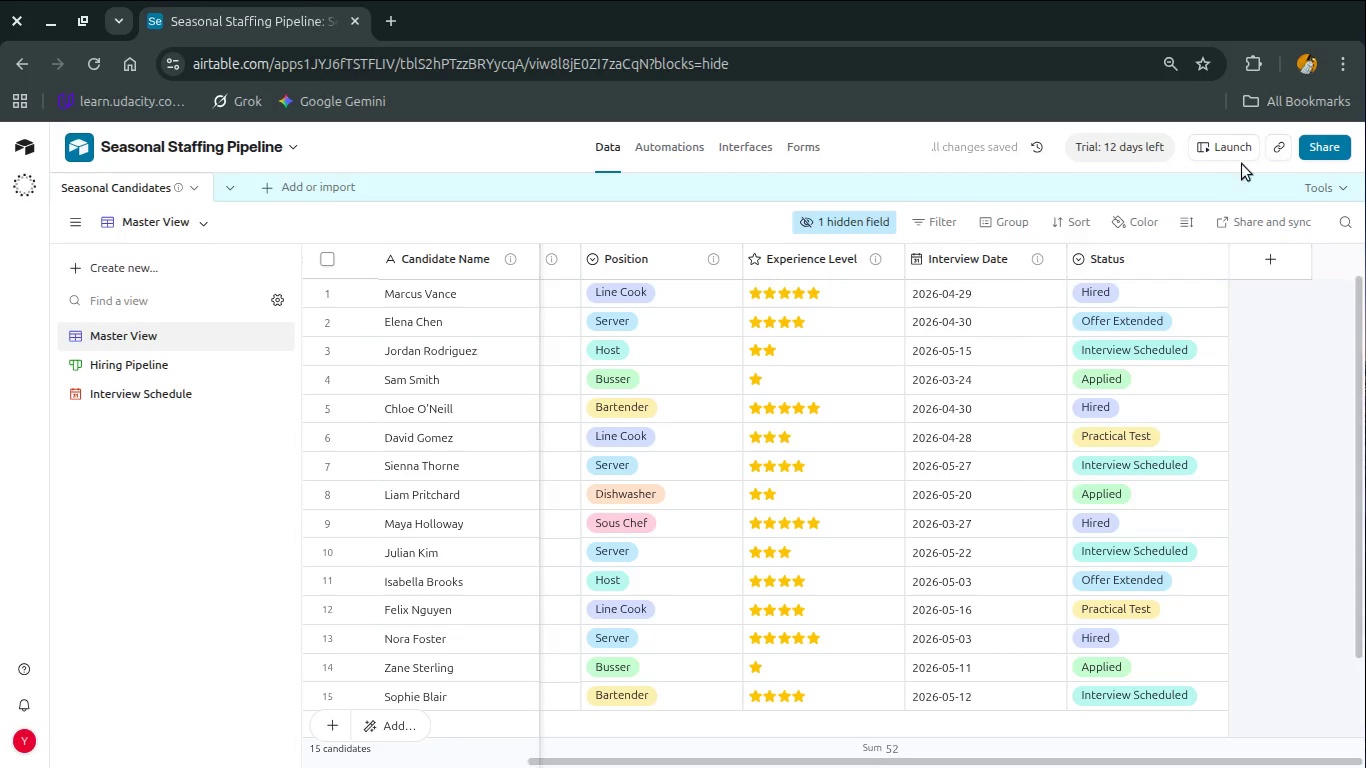 
scroll: coordinate [1290, 363], scroll_direction: up, amount: 5.0
 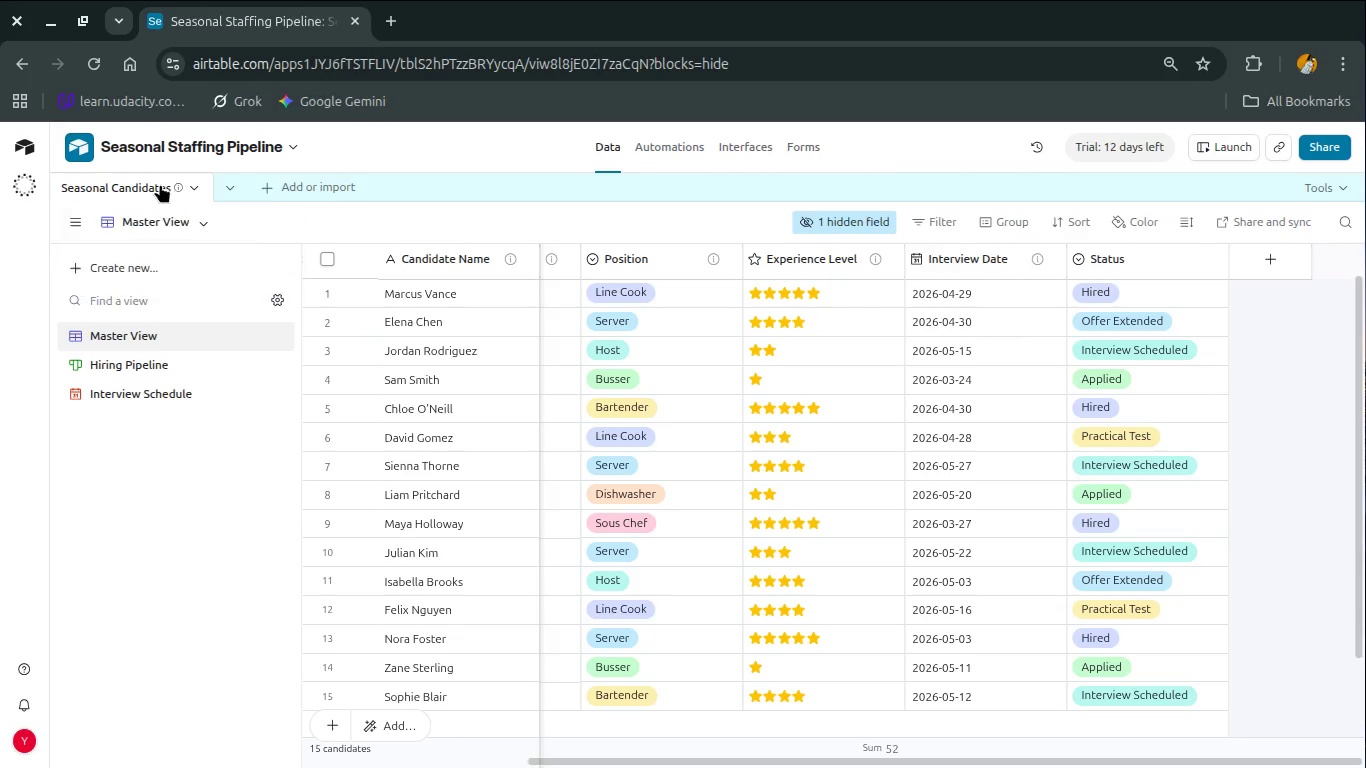 
right_click([159, 184])
 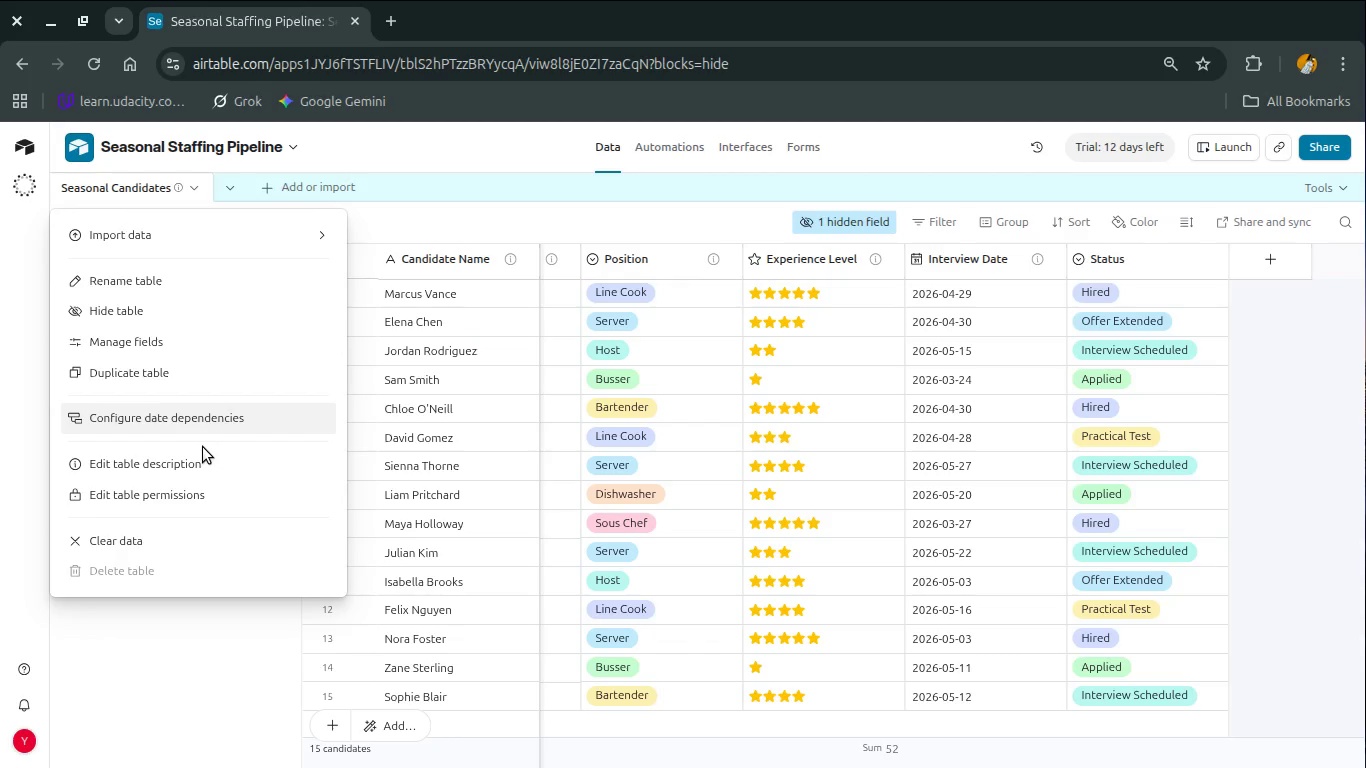 
scroll: coordinate [185, 341], scroll_direction: down, amount: 4.0
 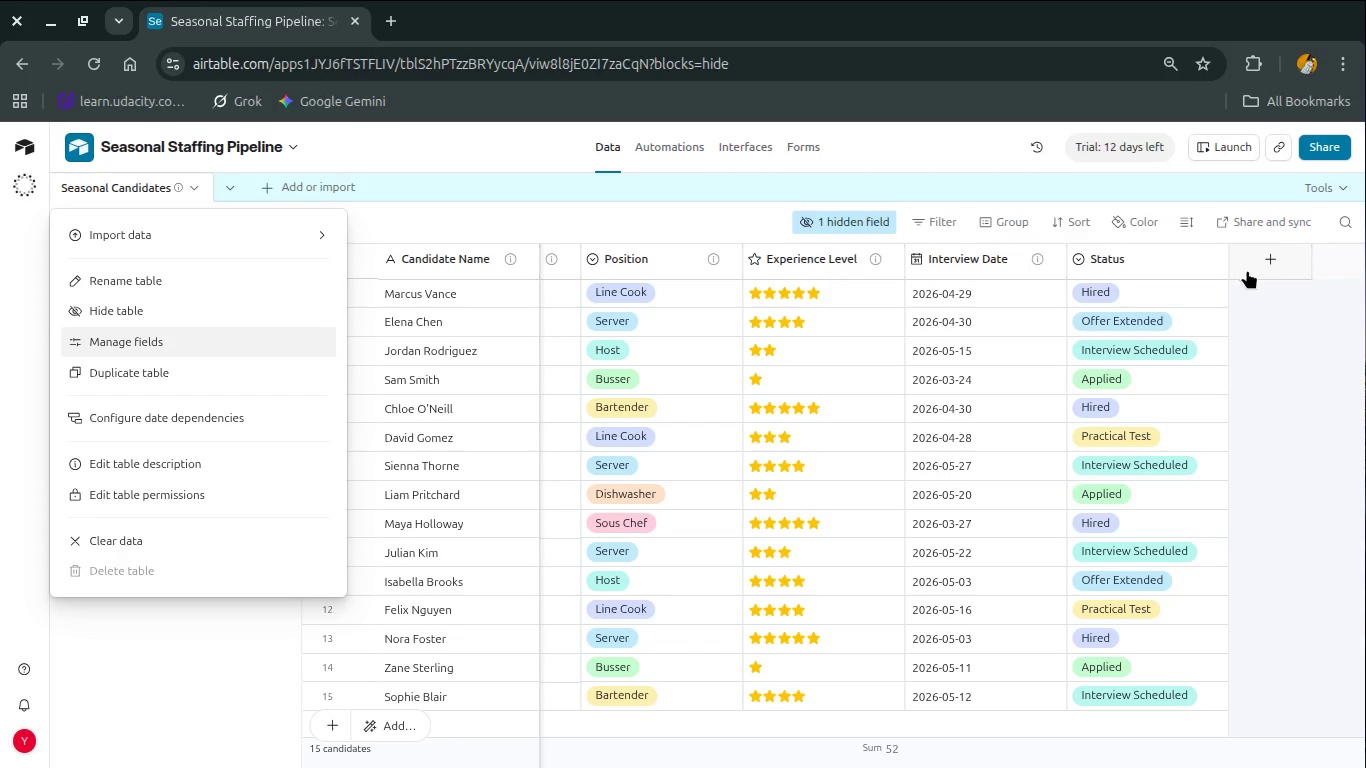 
right_click([1249, 270])
 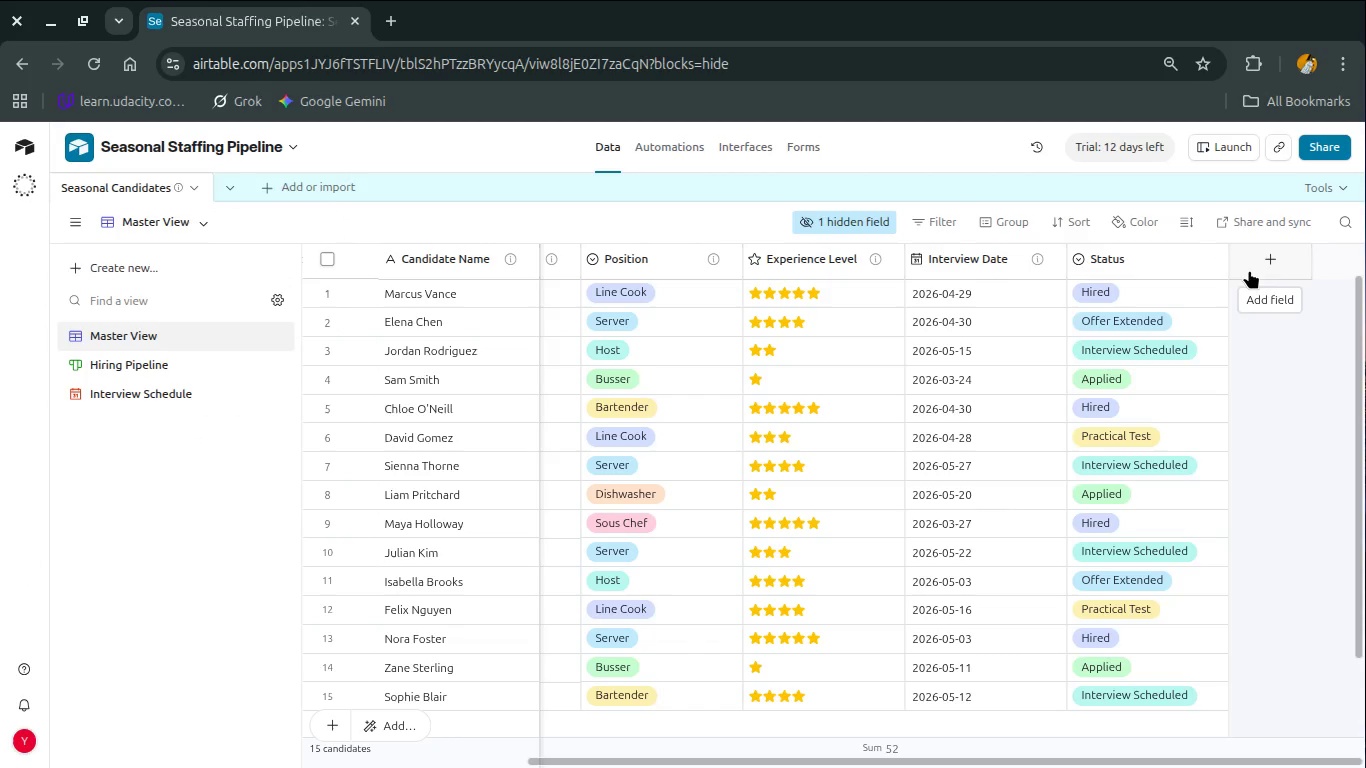 
right_click([1249, 270])
 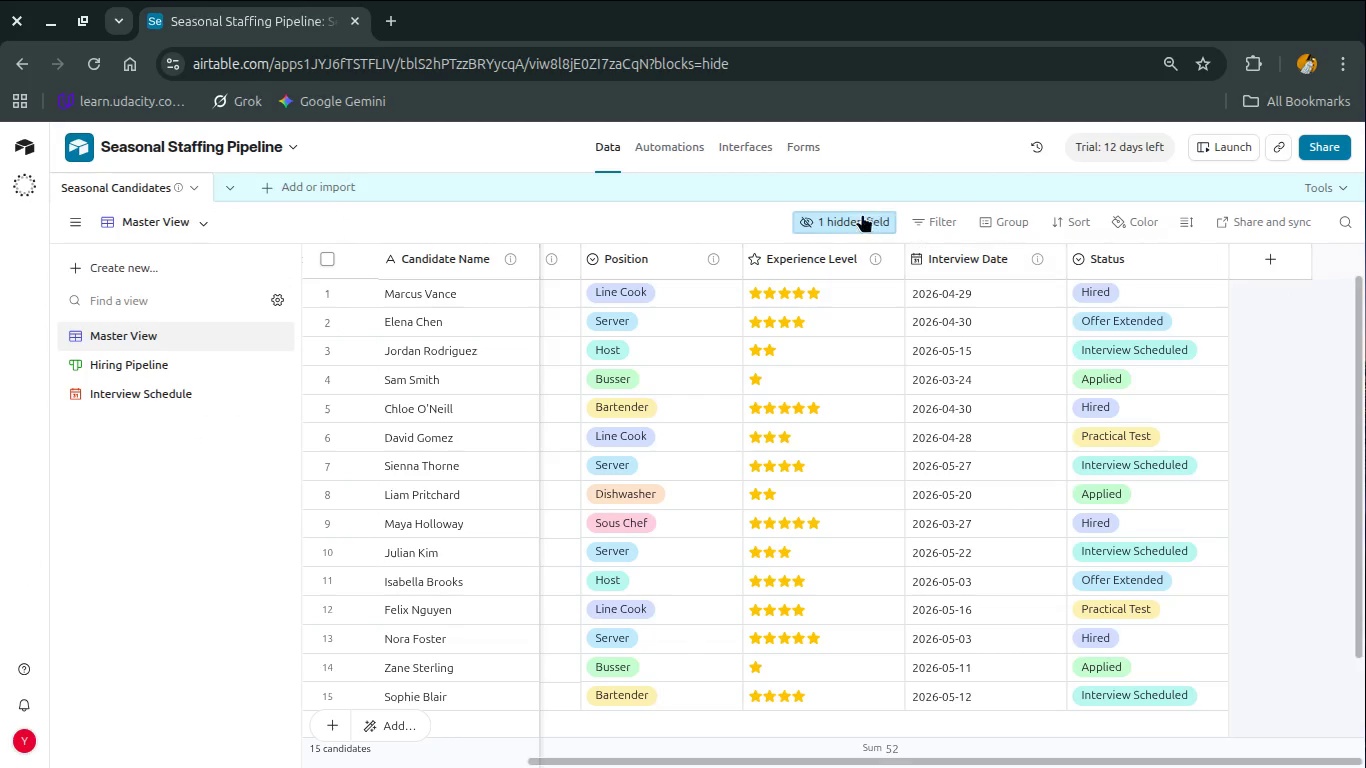 
left_click([852, 212])
 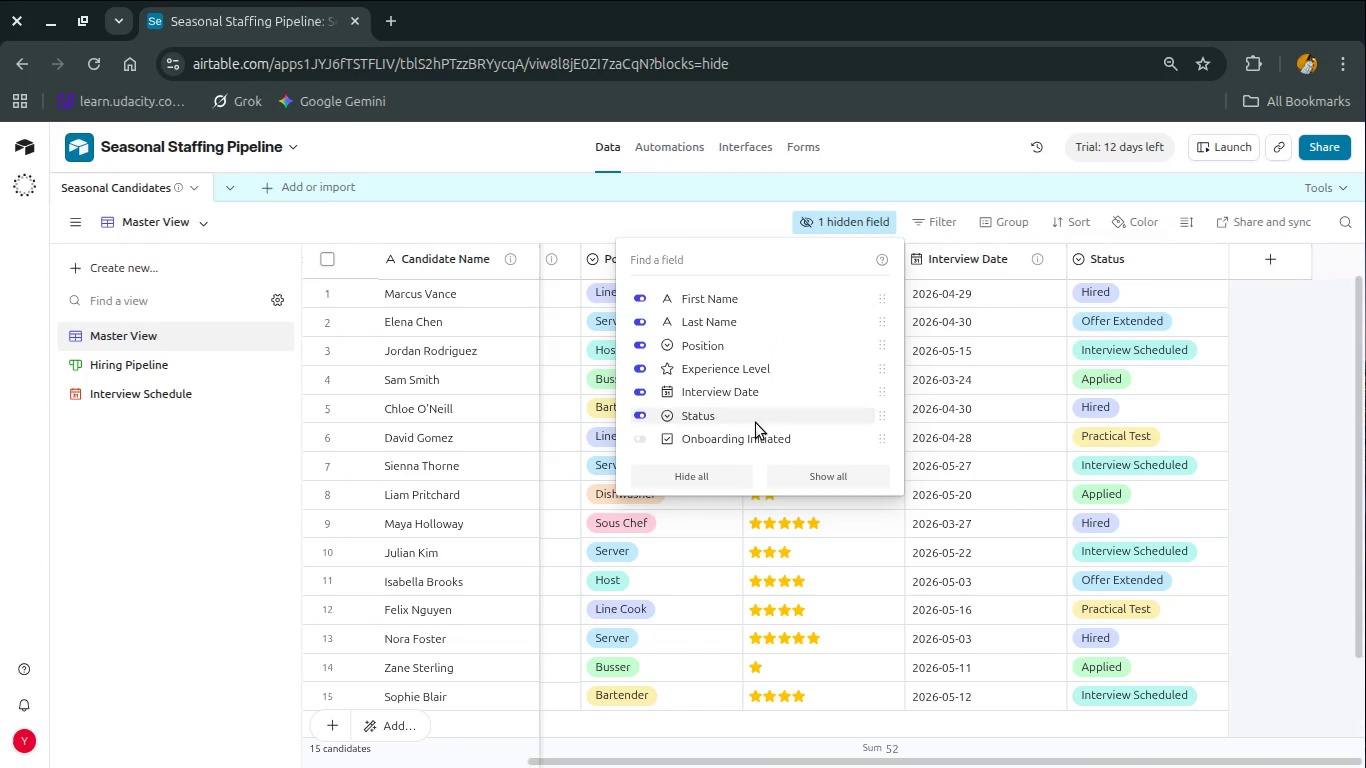 
left_click([747, 439])
 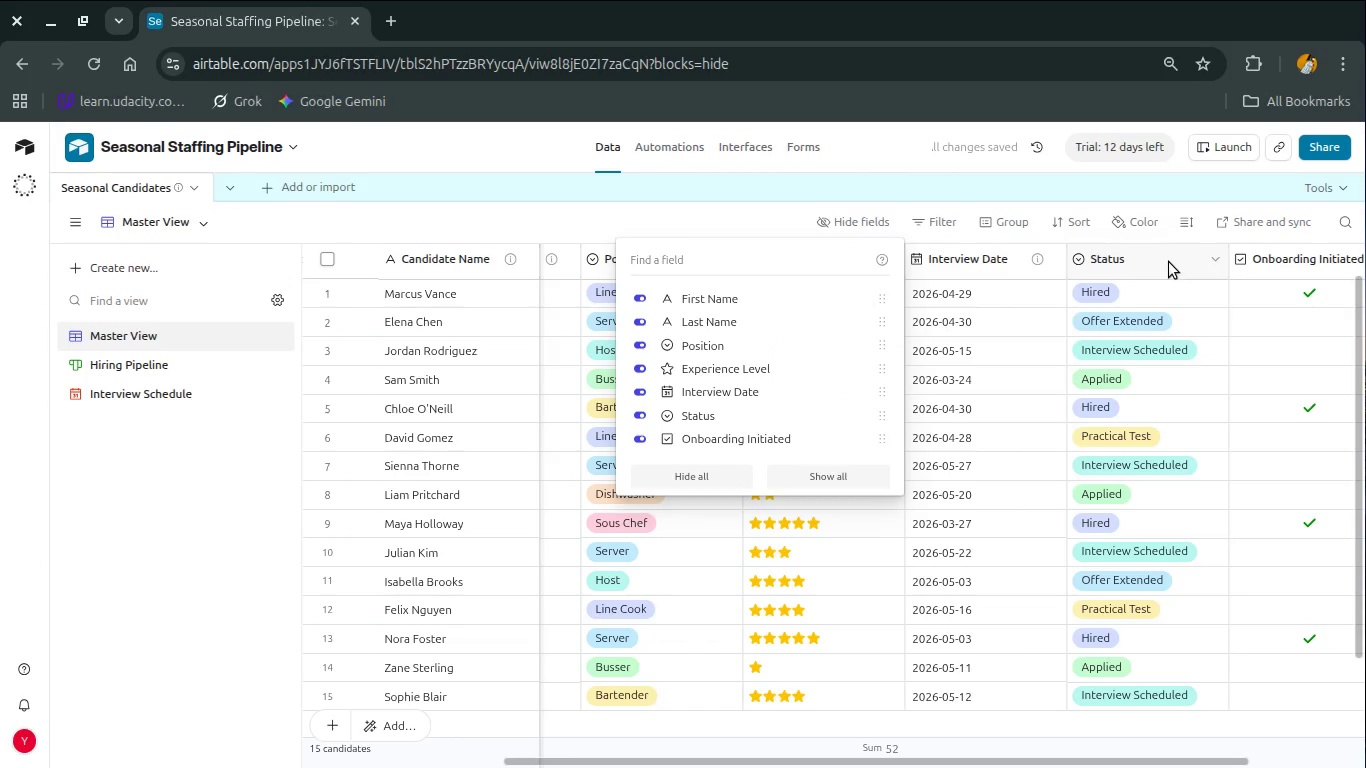 
left_click([1211, 260])
 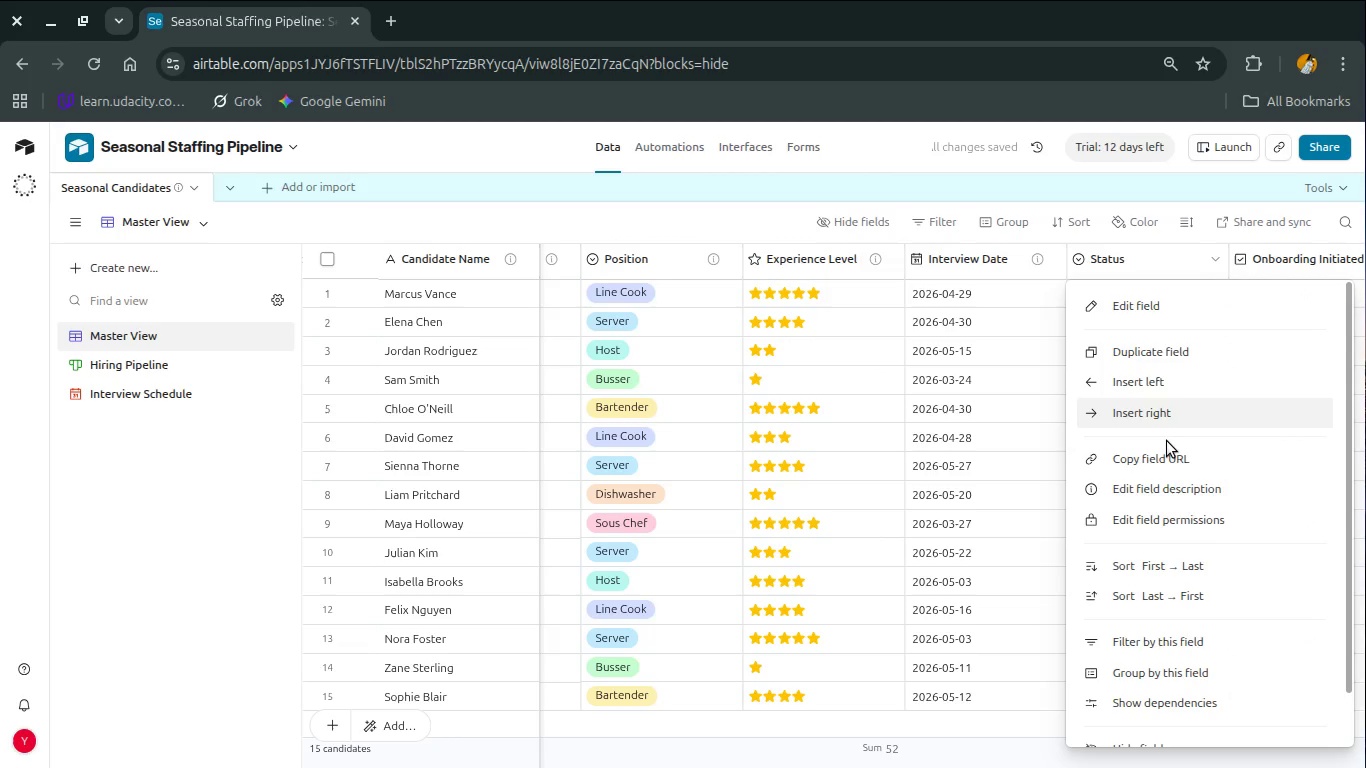 
scroll: coordinate [1167, 441], scroll_direction: down, amount: 3.0
 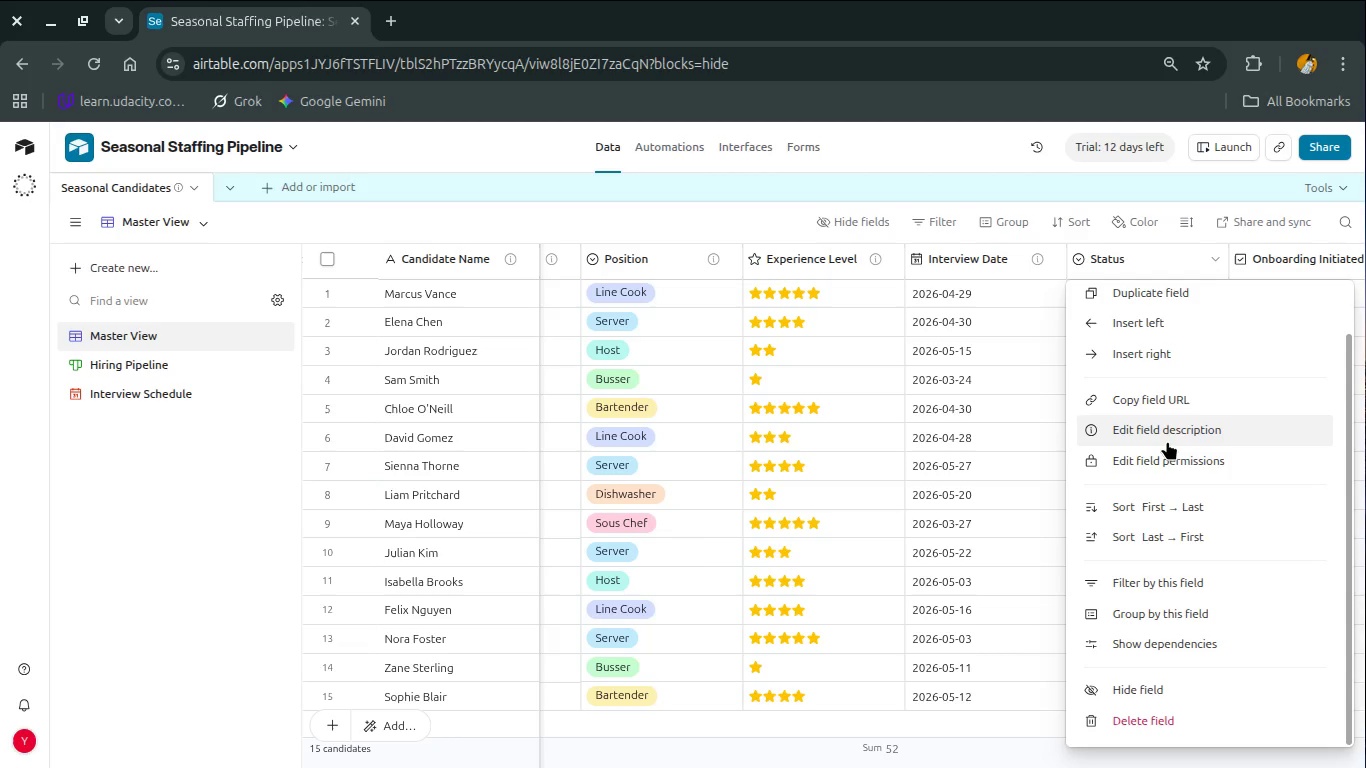 
wait(15.86)
 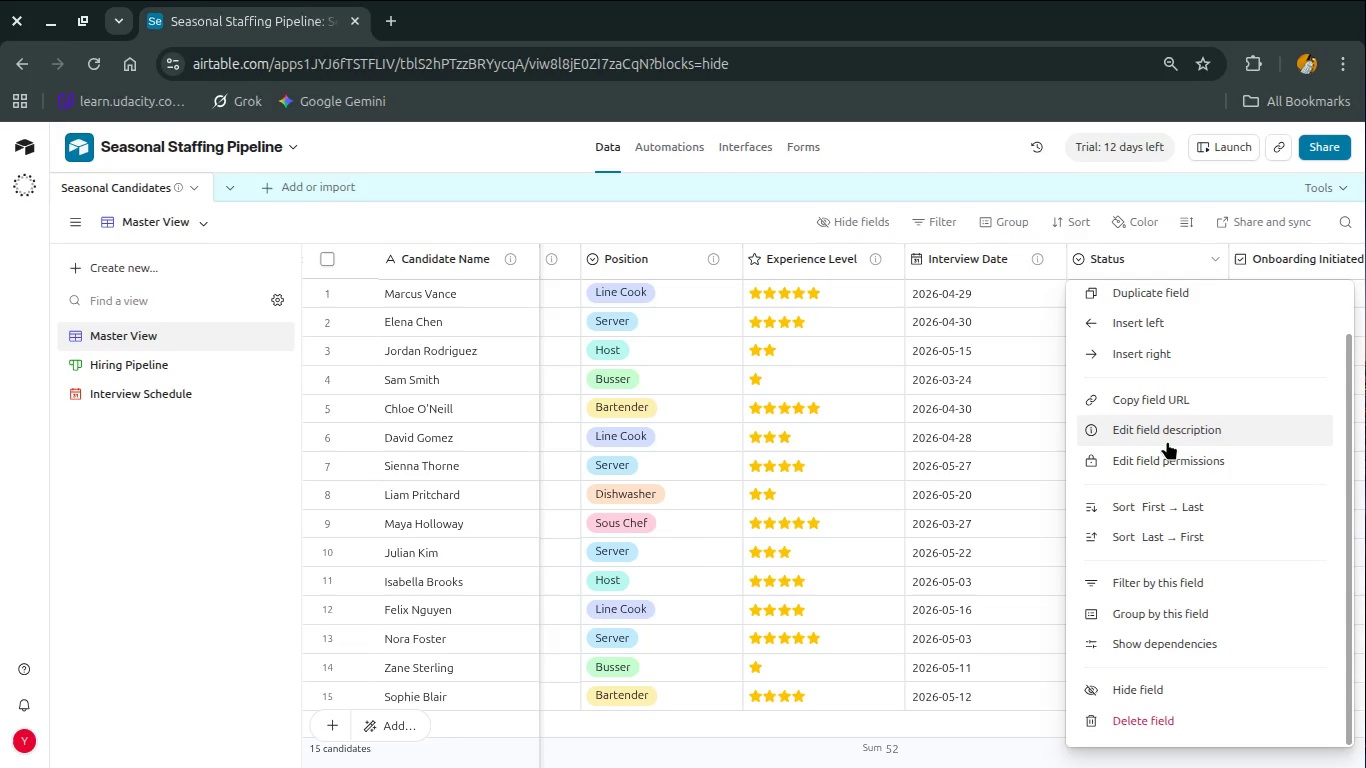 
left_click([1198, 438])
 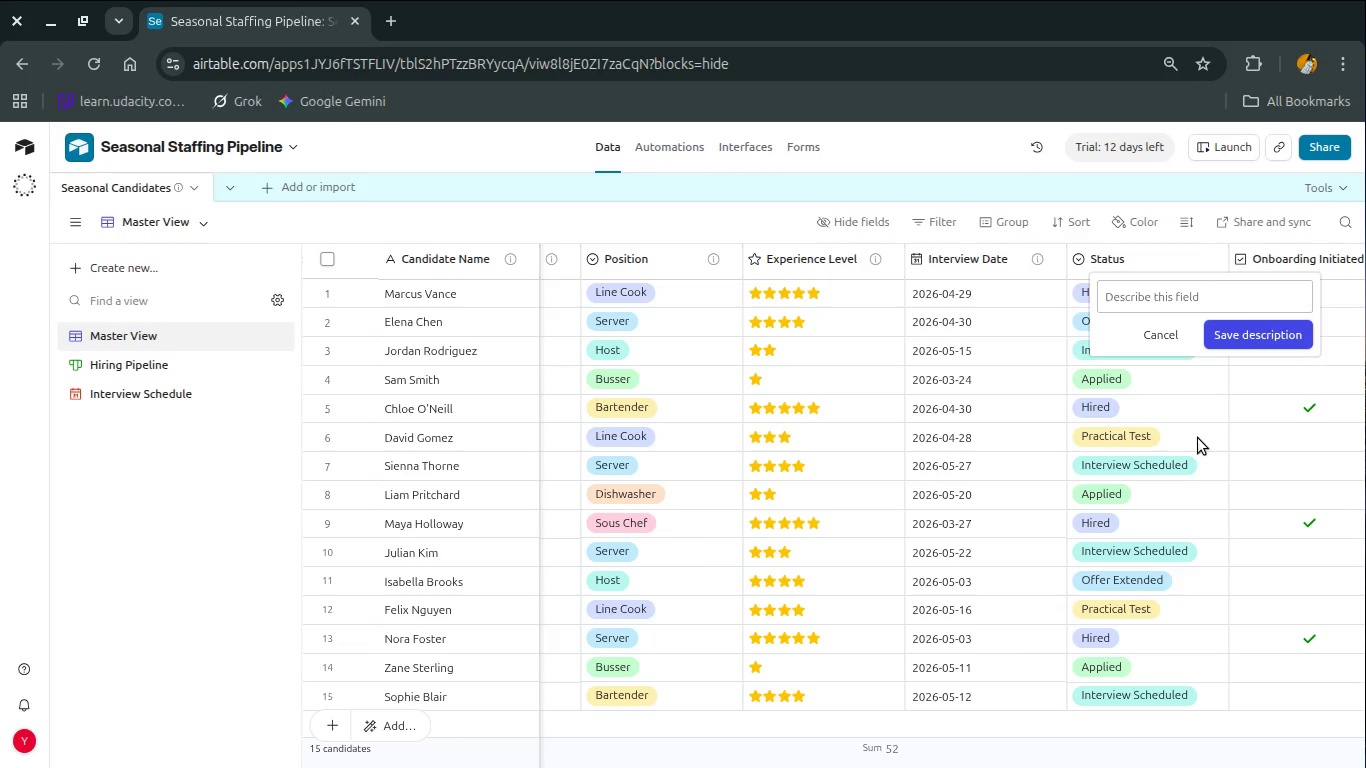 
key(Escape)
 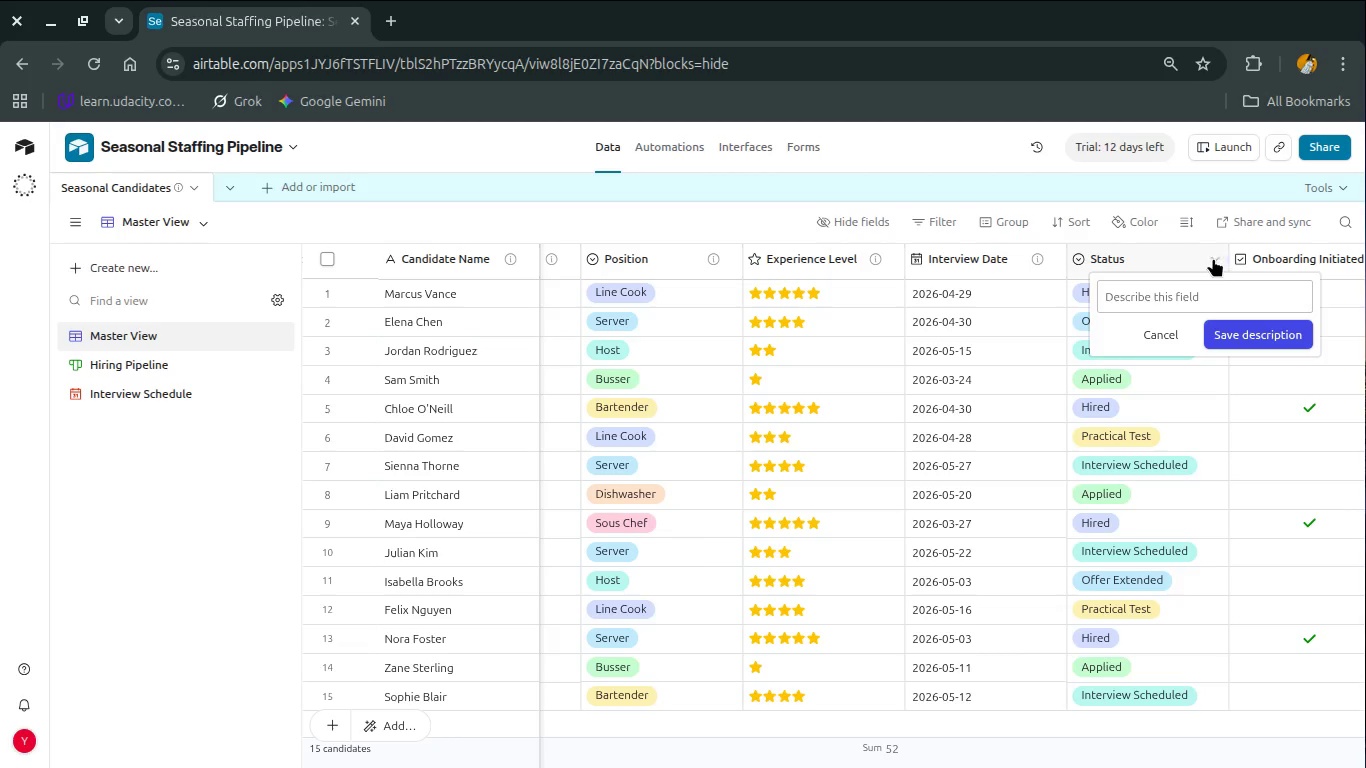 
left_click([1212, 258])
 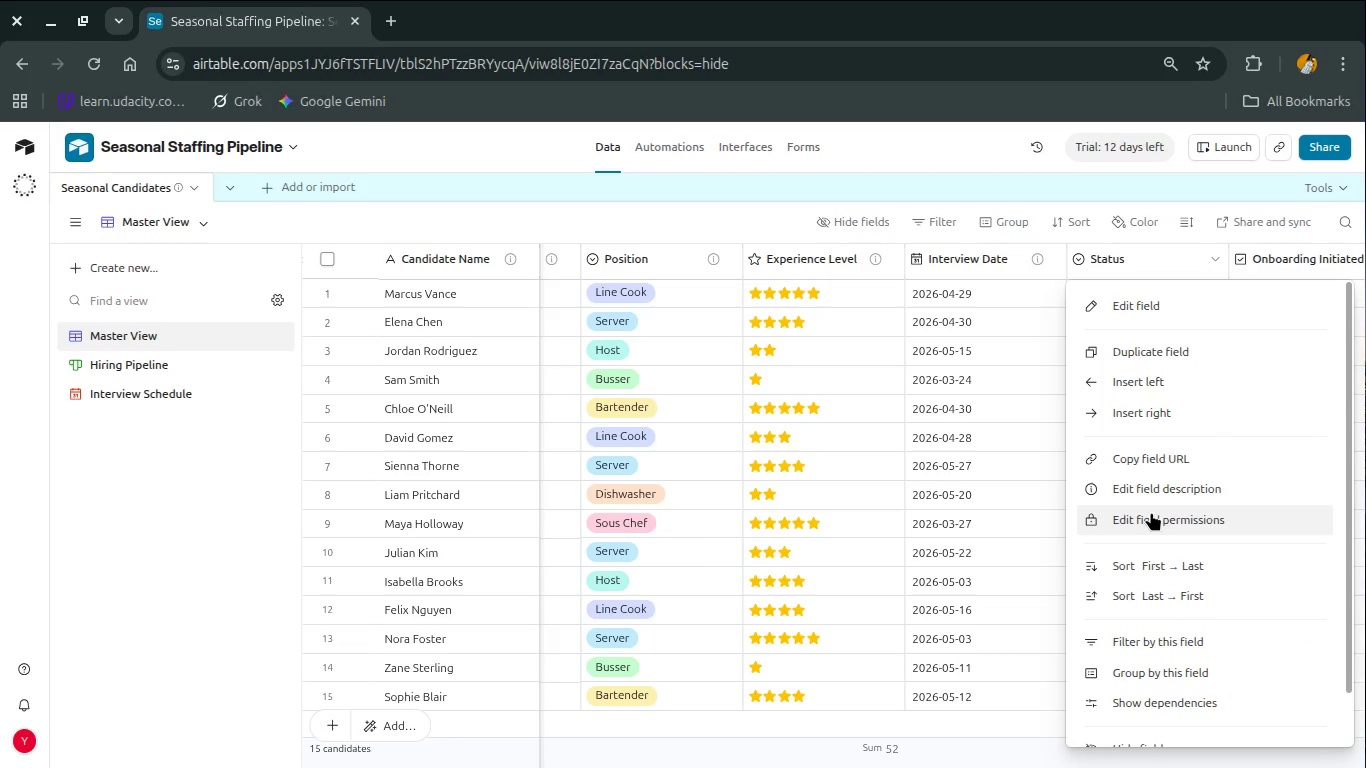 
left_click([1159, 485])
 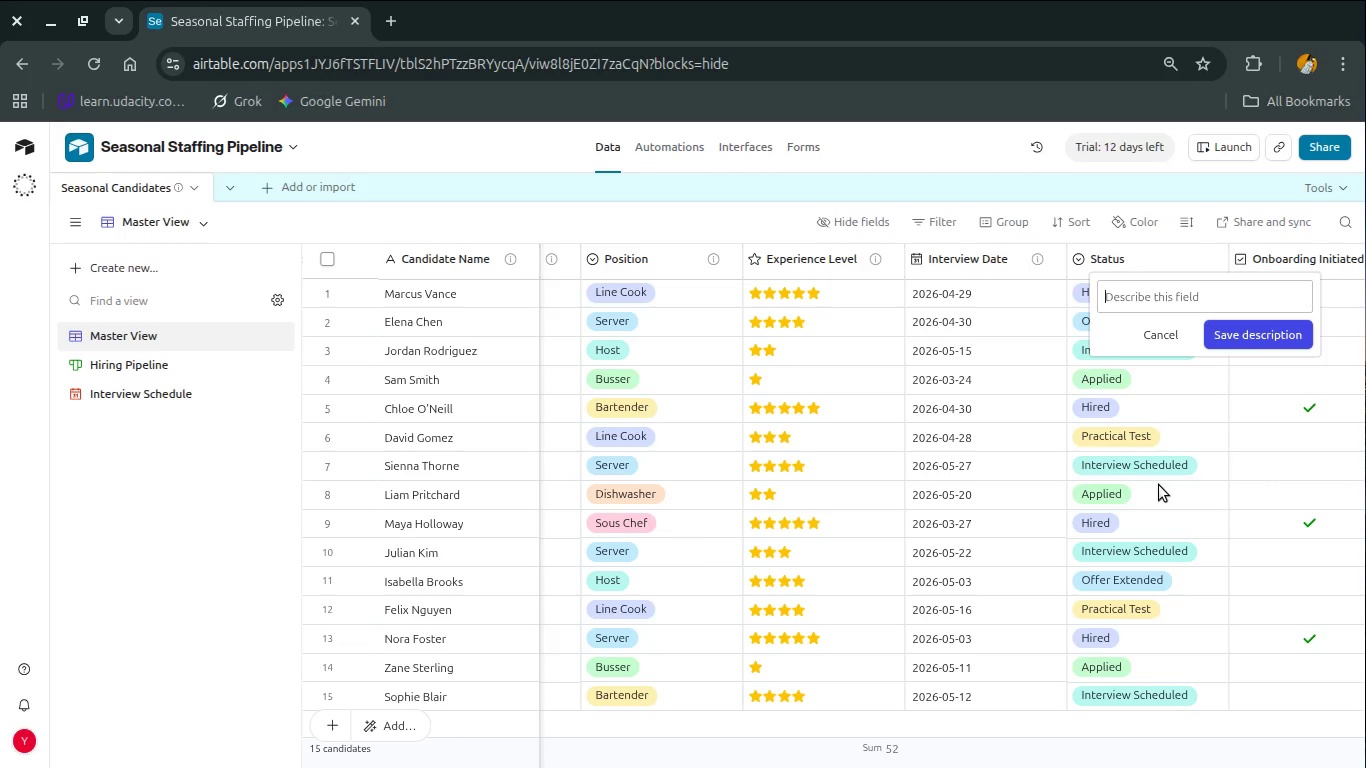 
type(Current stage p)
key(Backspace)
type(of the candidate in the g)
key(Backspace)
type(hireig)
key(Backspace)
type(ng)
key(Backspace)
key(Backspace)
key(Backspace)
key(Backspace)
type(ing pipeline )
 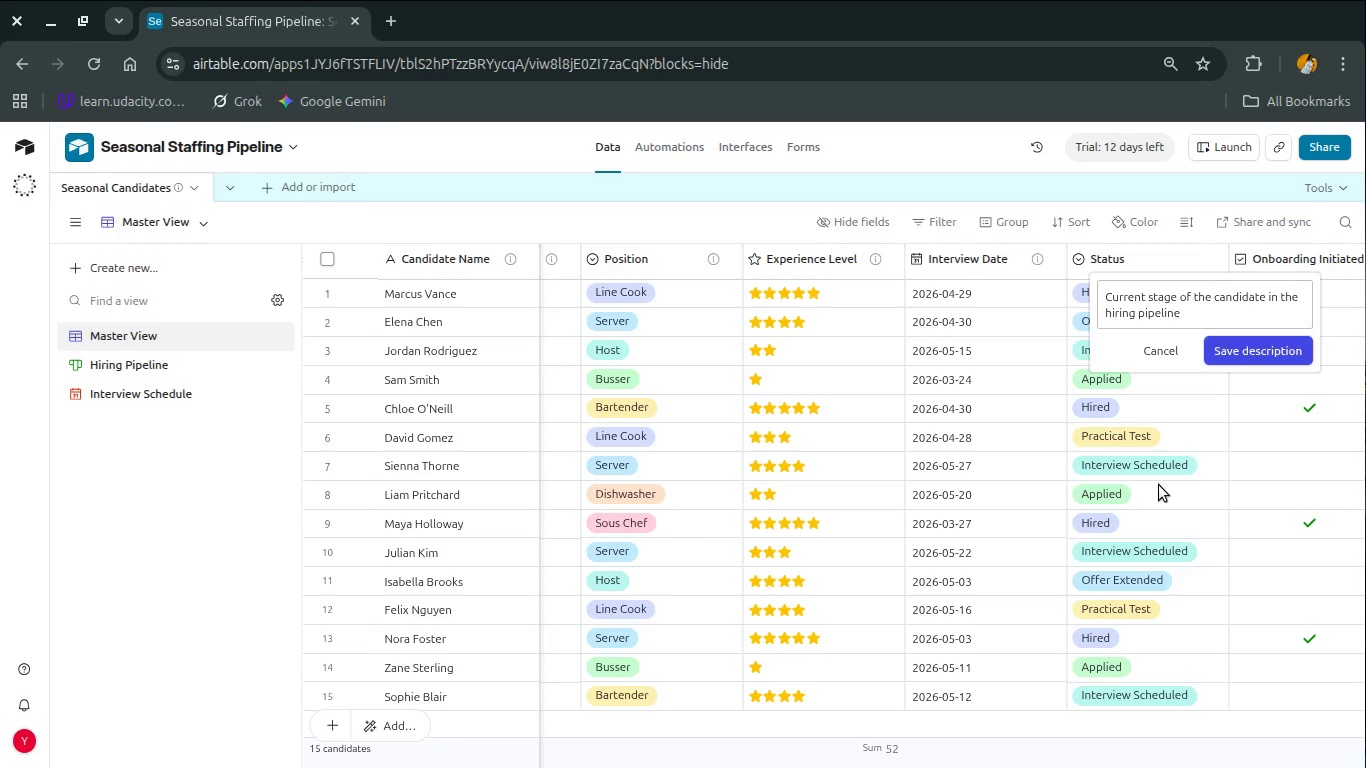 
wait(6.0)
 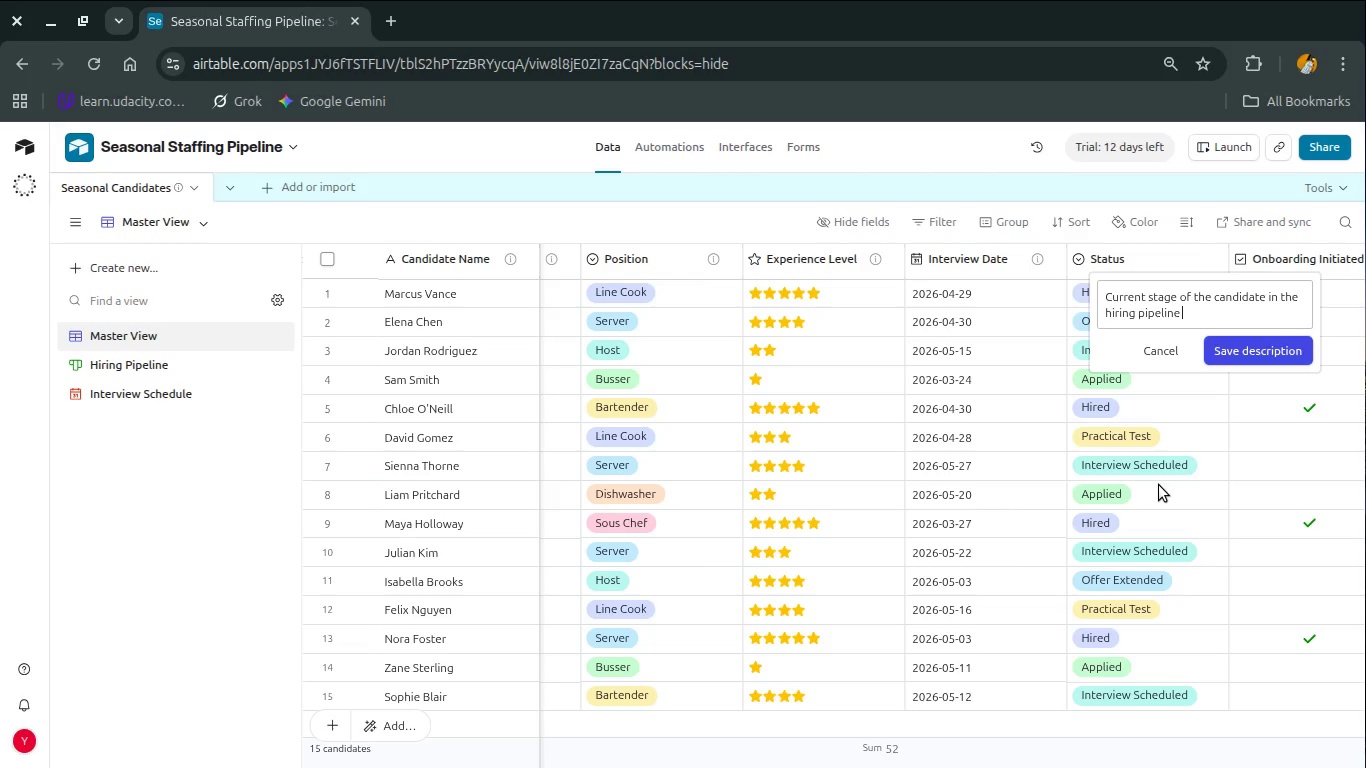 
type( (Applied )
 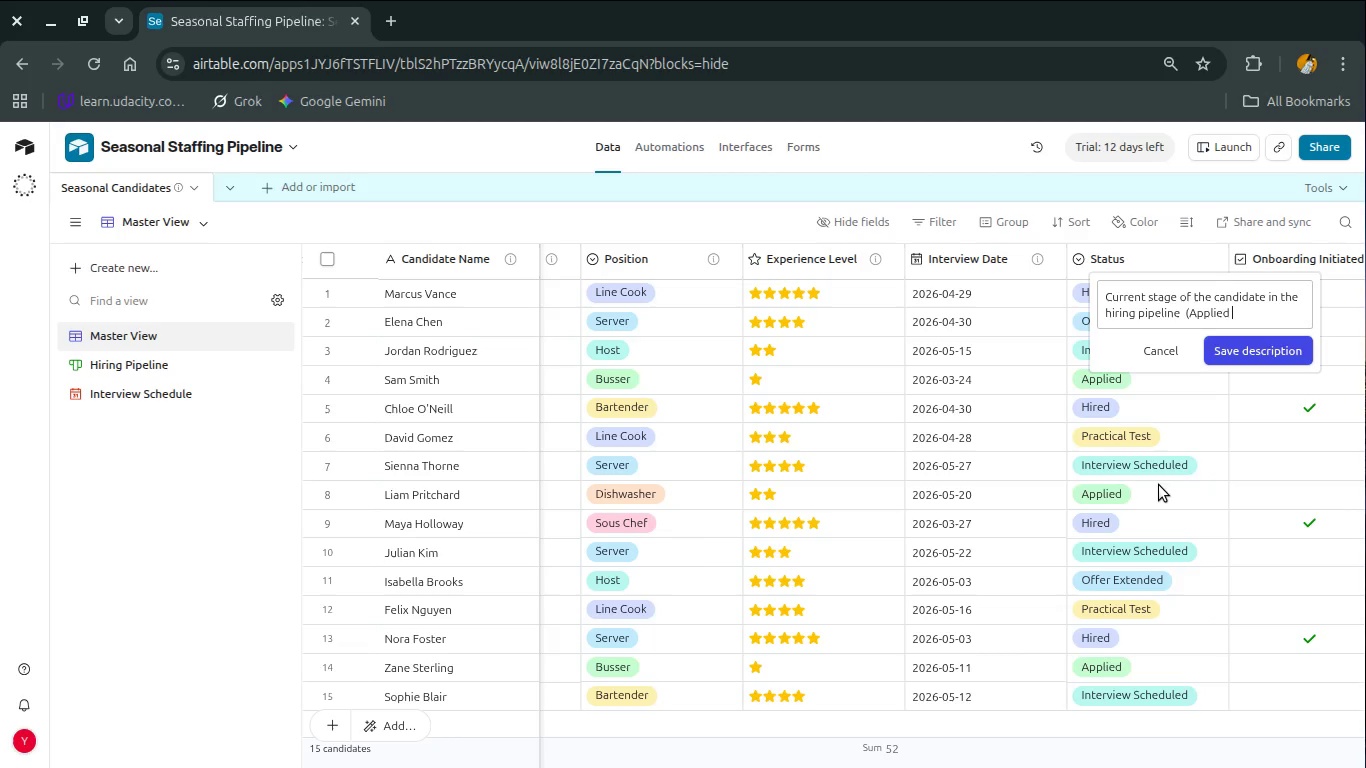 
key(Backspace)
type(, Interview Schedul)
 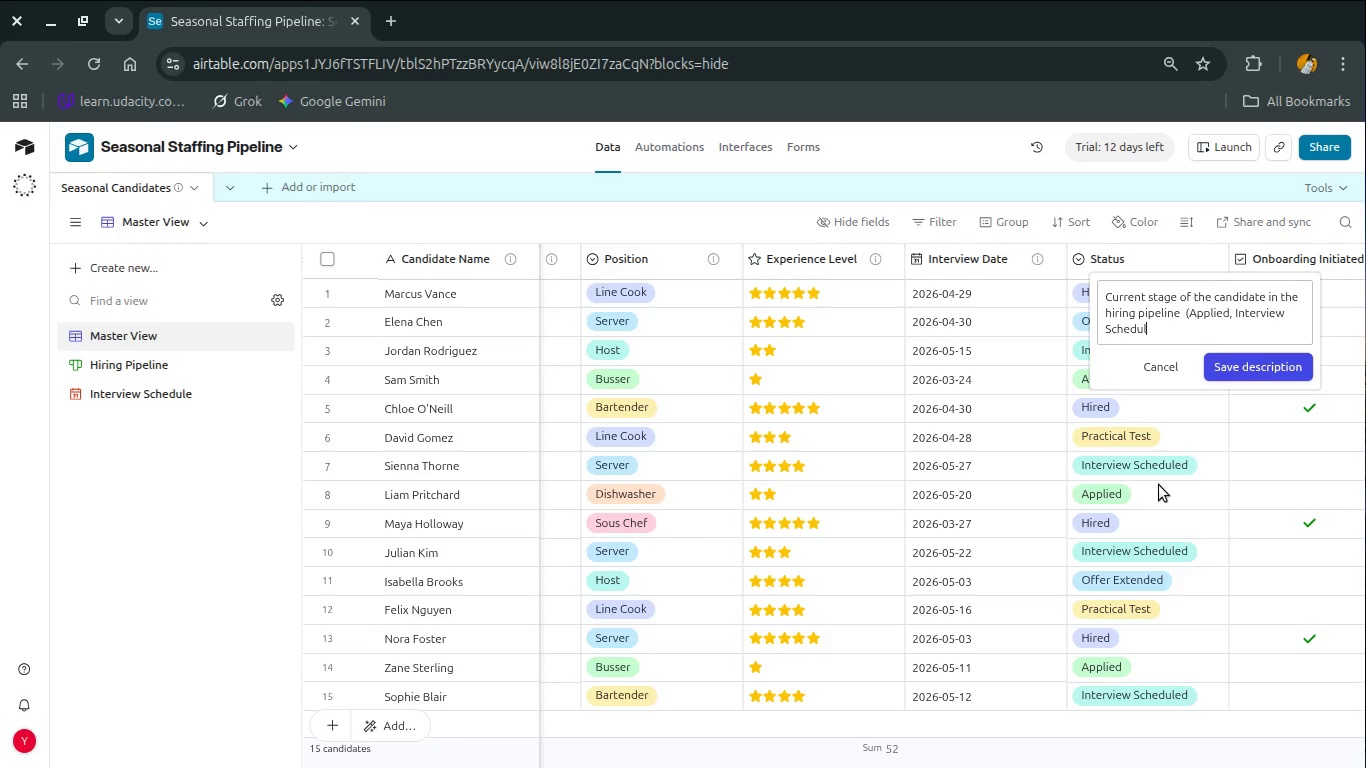 
type(ed, Practical Test)
 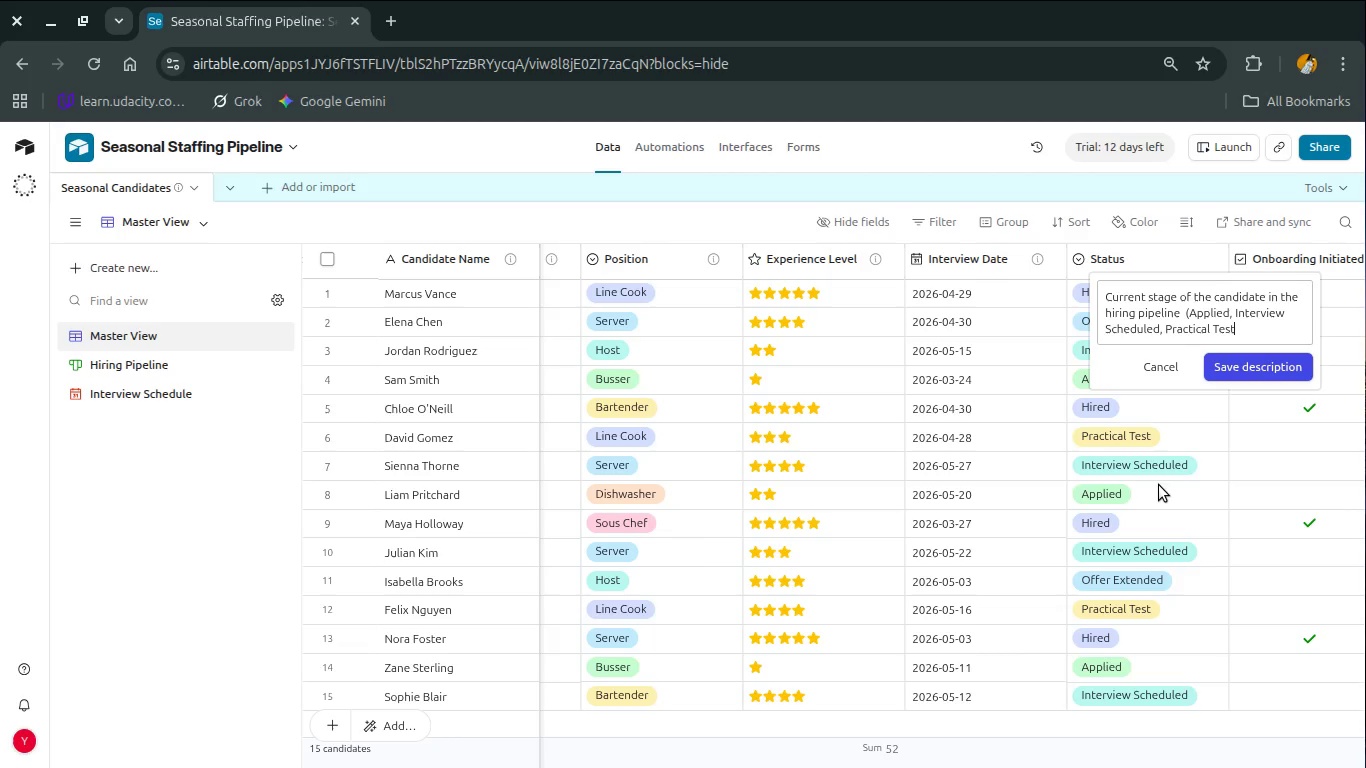 
type(, Offer Extended, )
 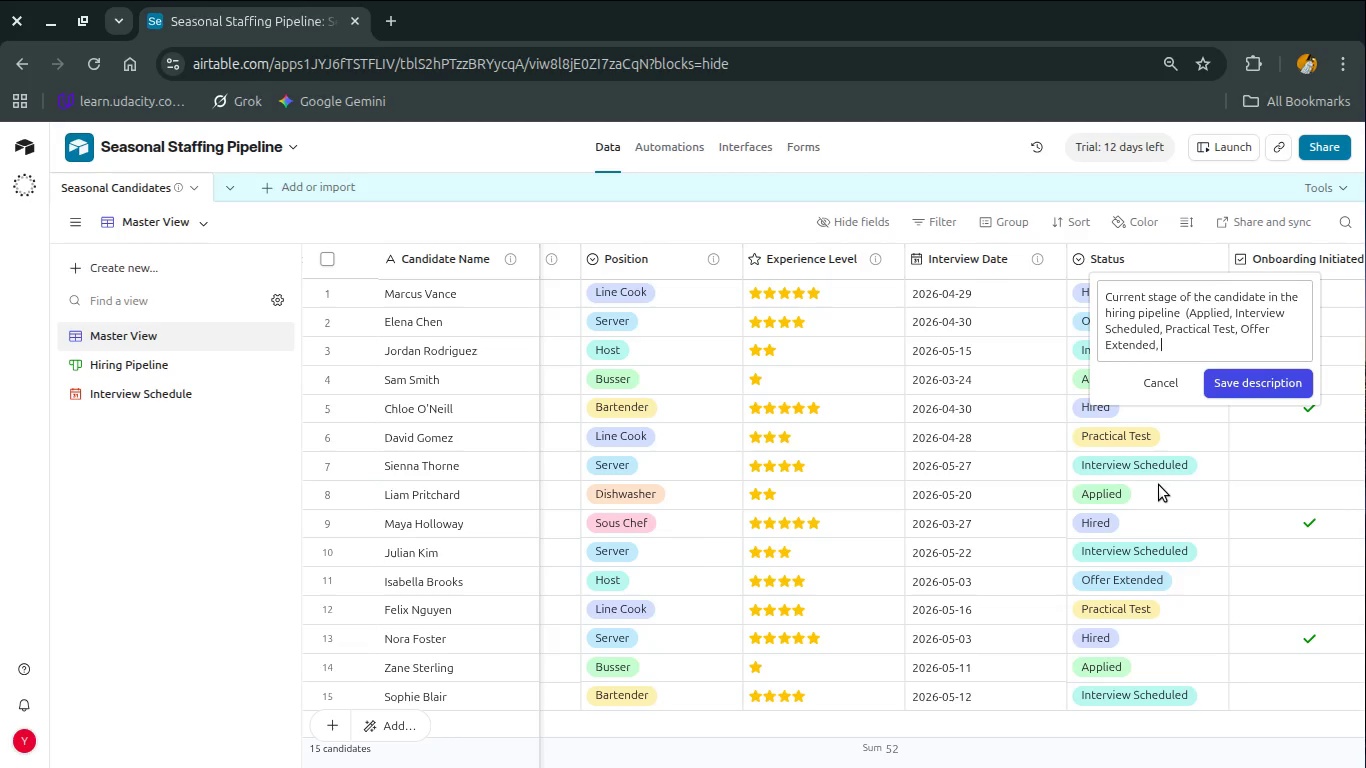 
 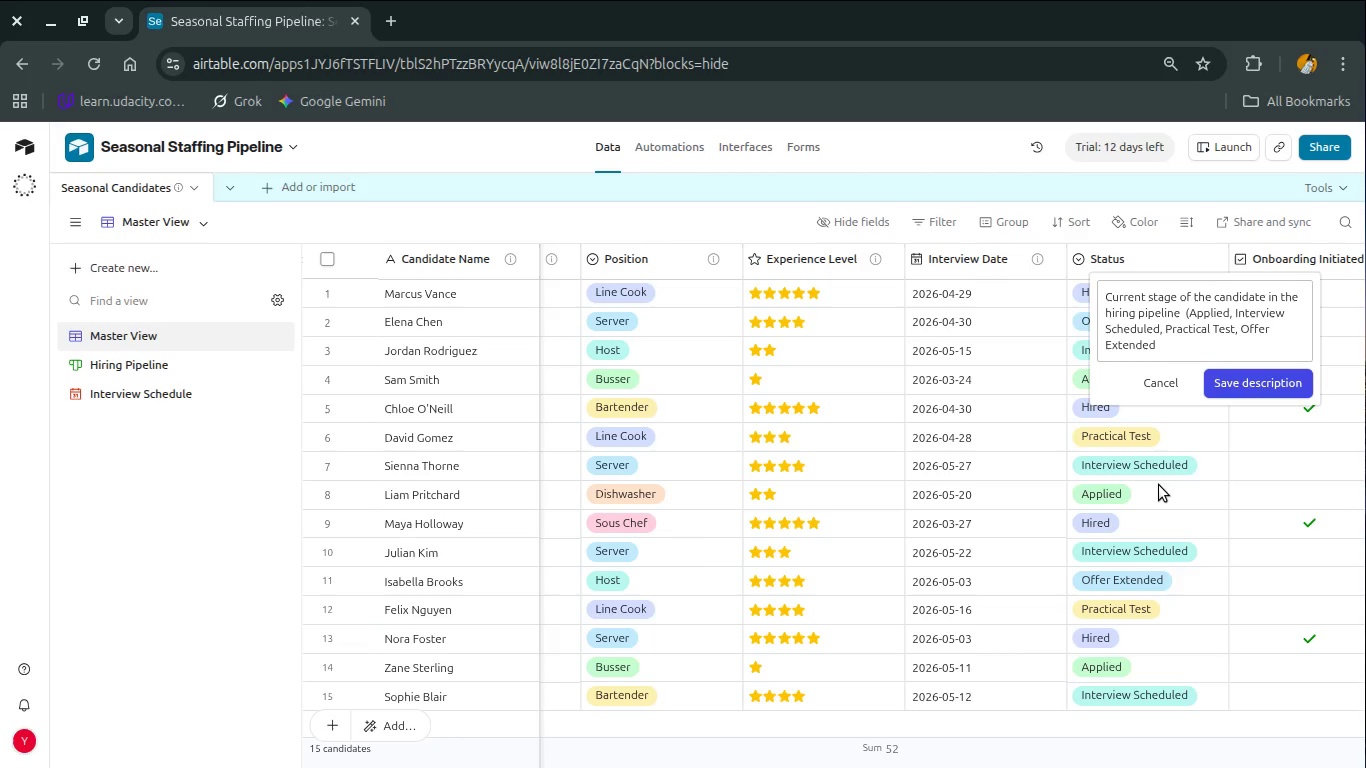 
hold_key(key=ShiftRight, duration=0.48)
 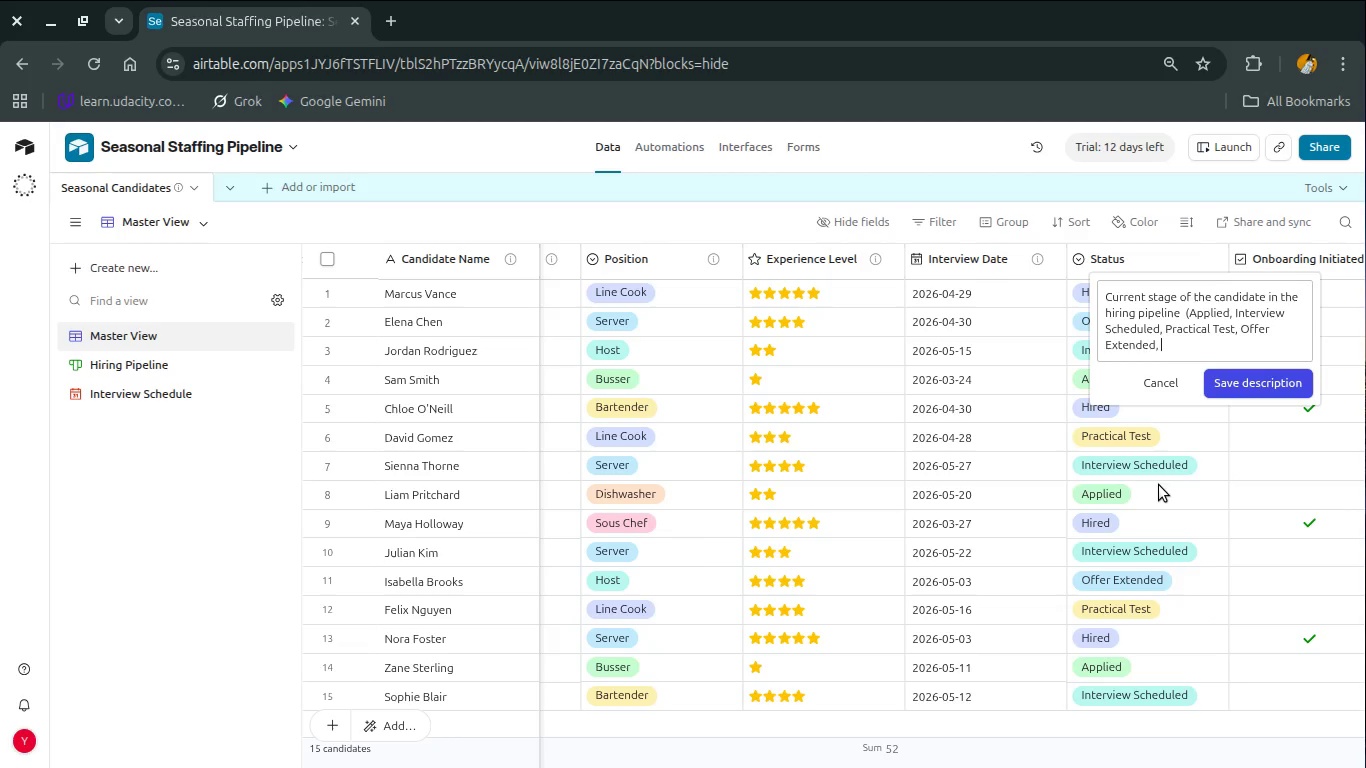 
type(Hired).)
 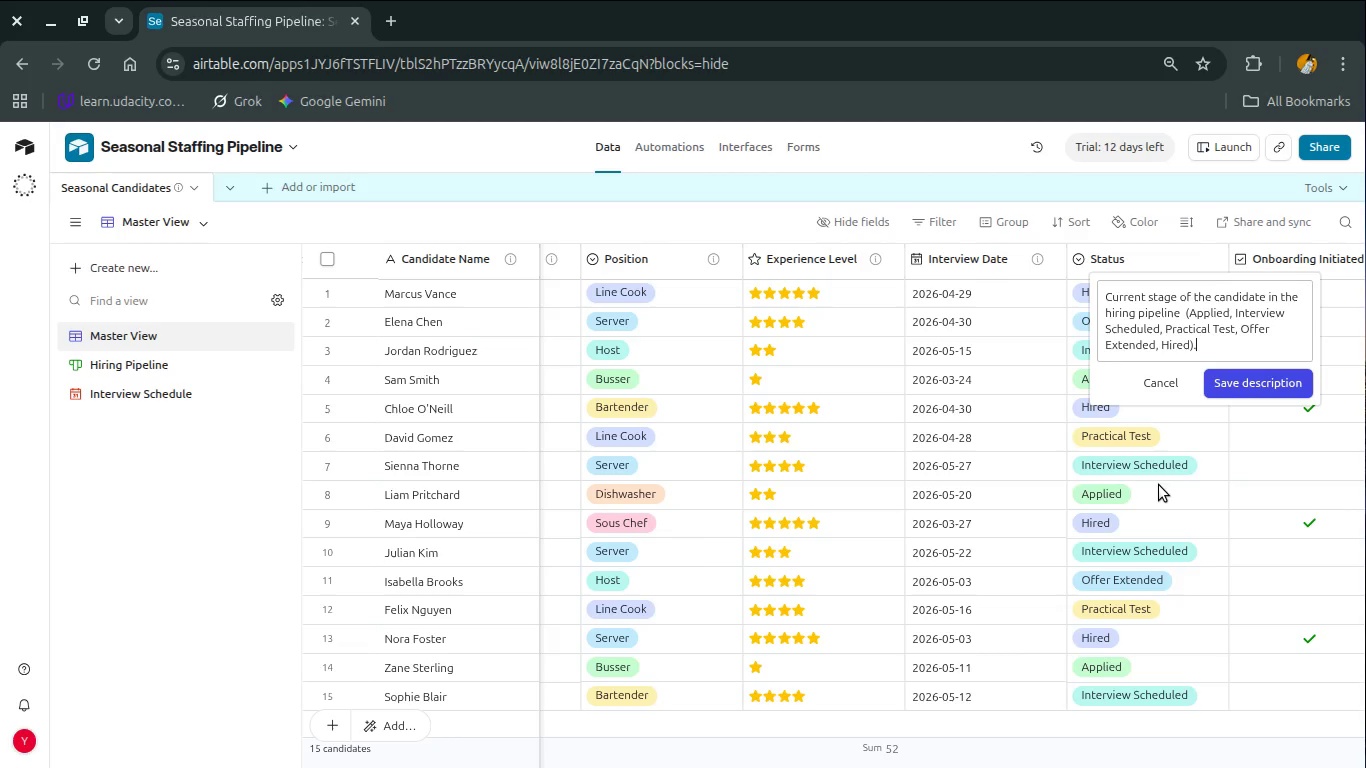 
left_click([1274, 377])
 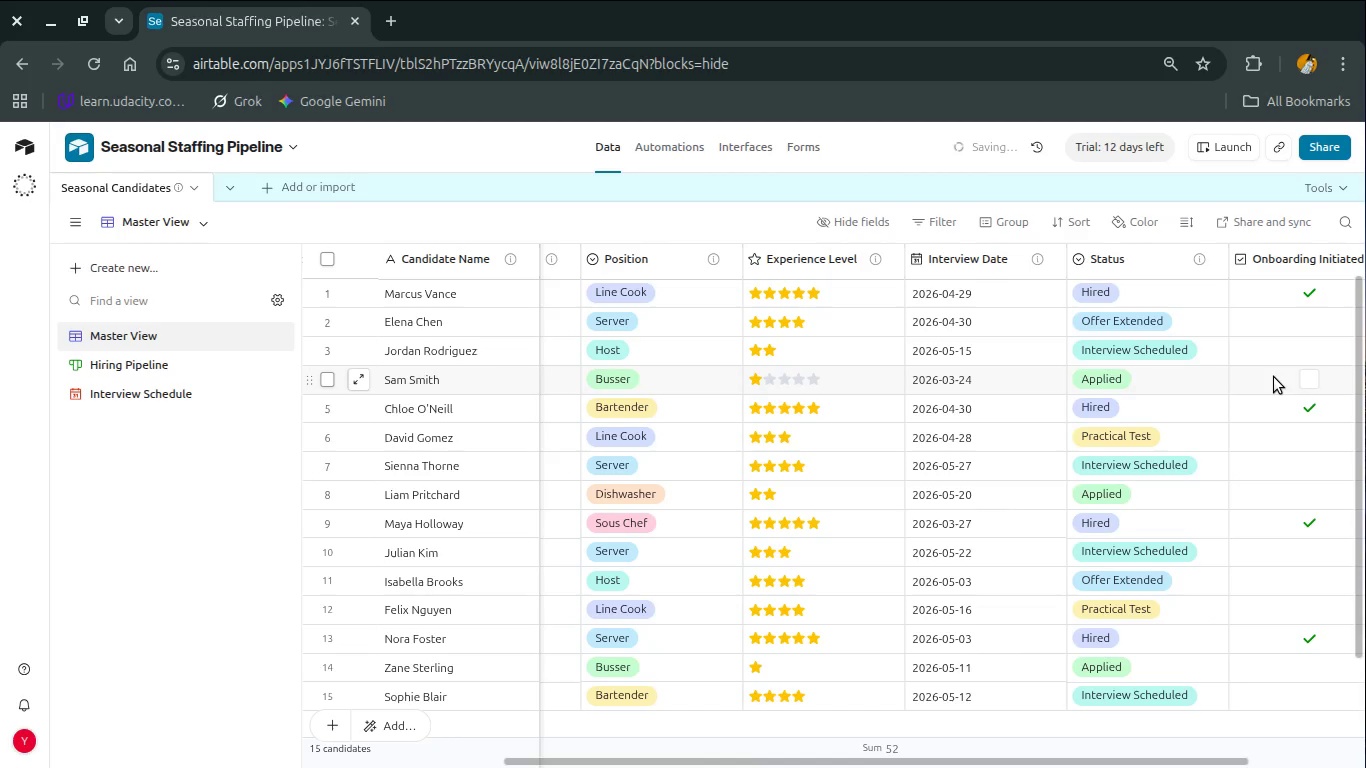 
scroll: coordinate [1274, 377], scroll_direction: down, amount: 4.0
 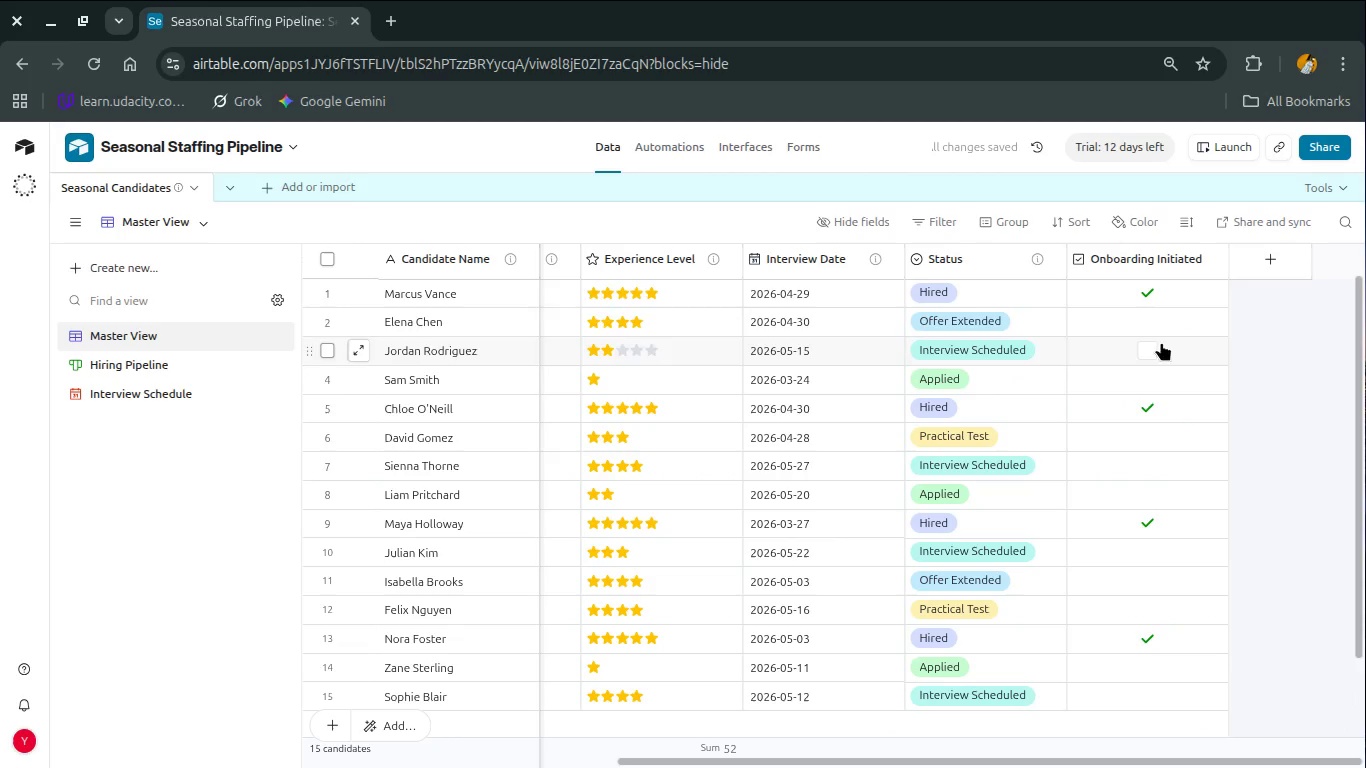 
left_click([1217, 253])
 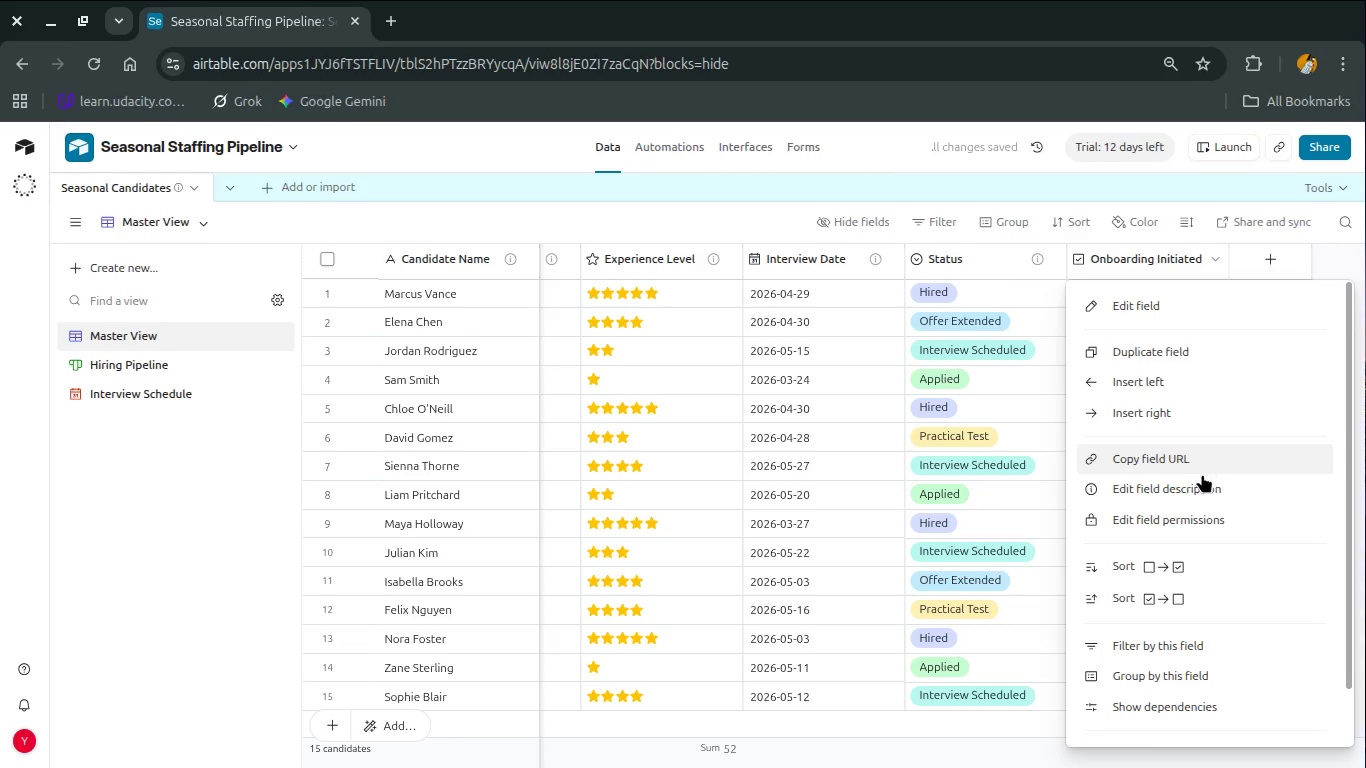 
left_click([1196, 485])
 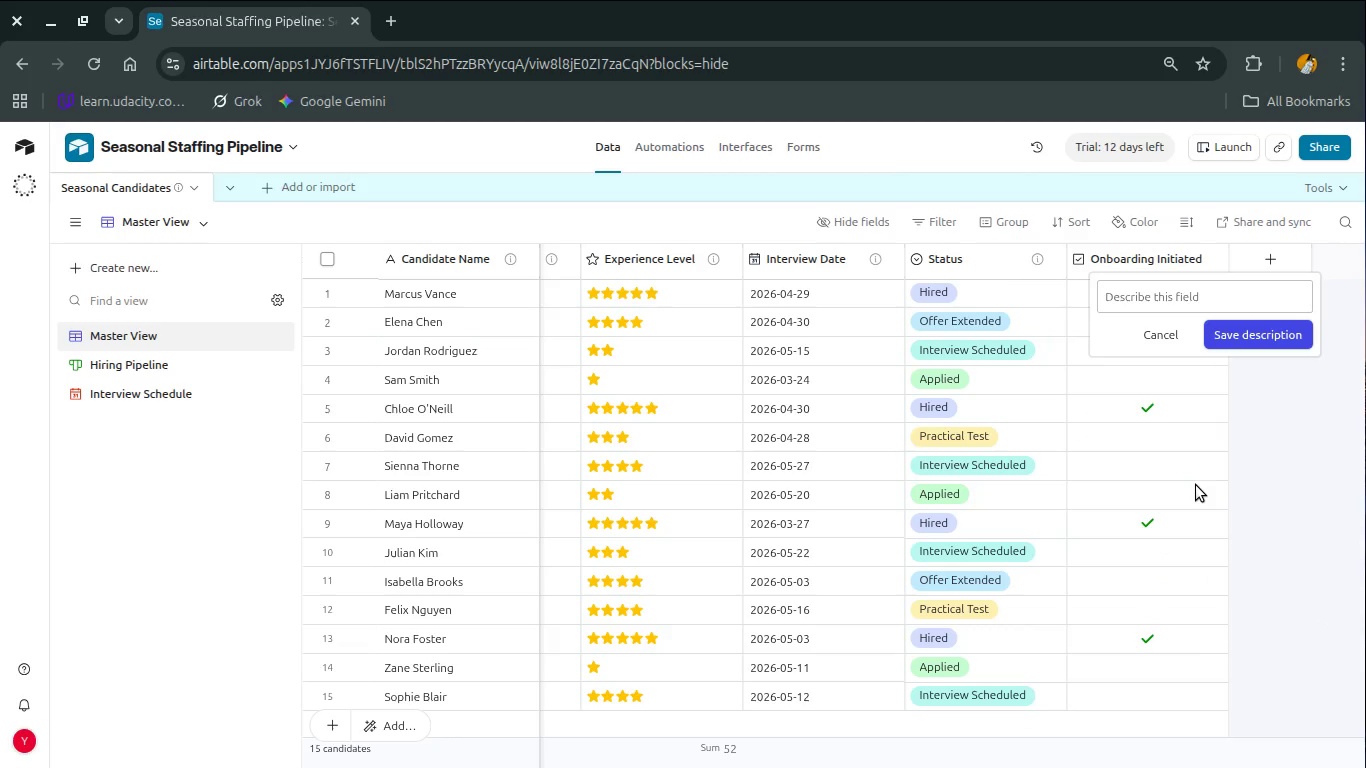 
type(Checkbox )
 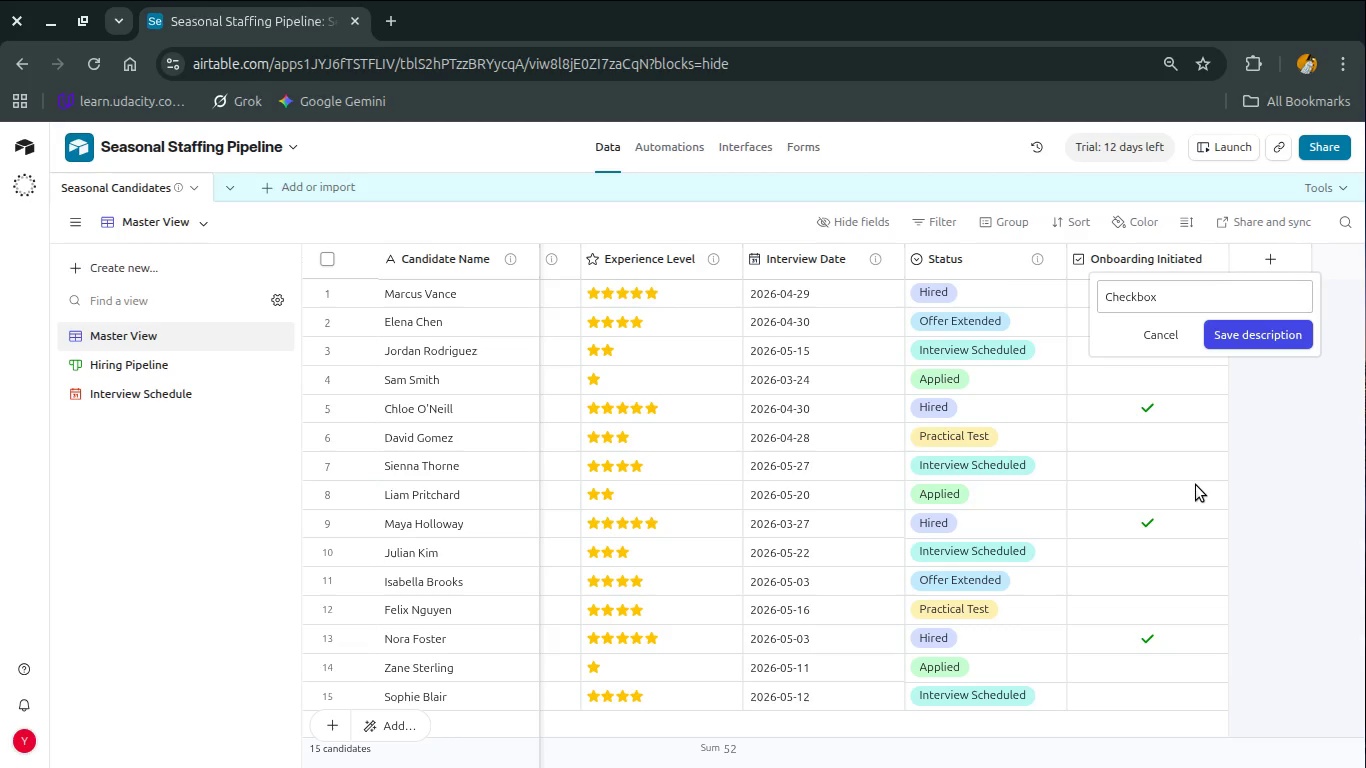 
type( used to indicate whether onboarding )
 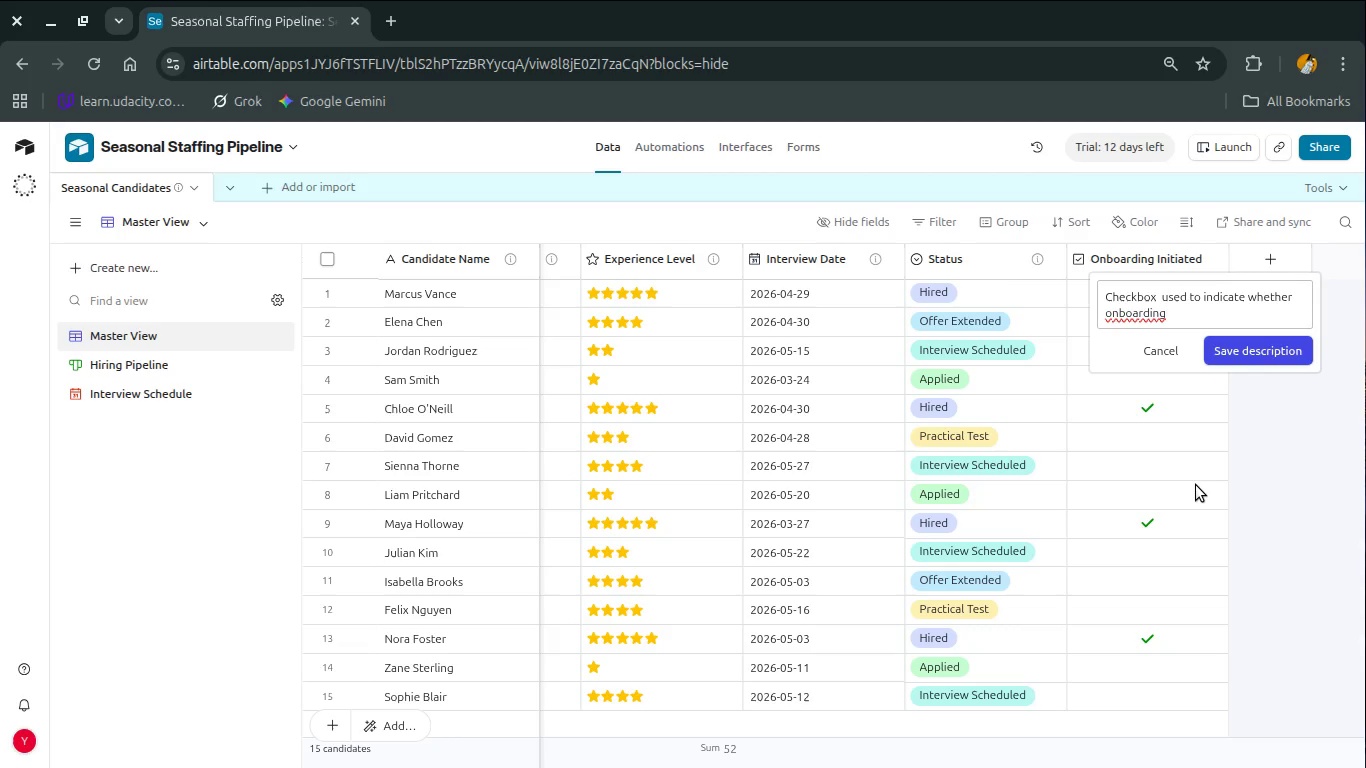 
key(ArrowLeft)
 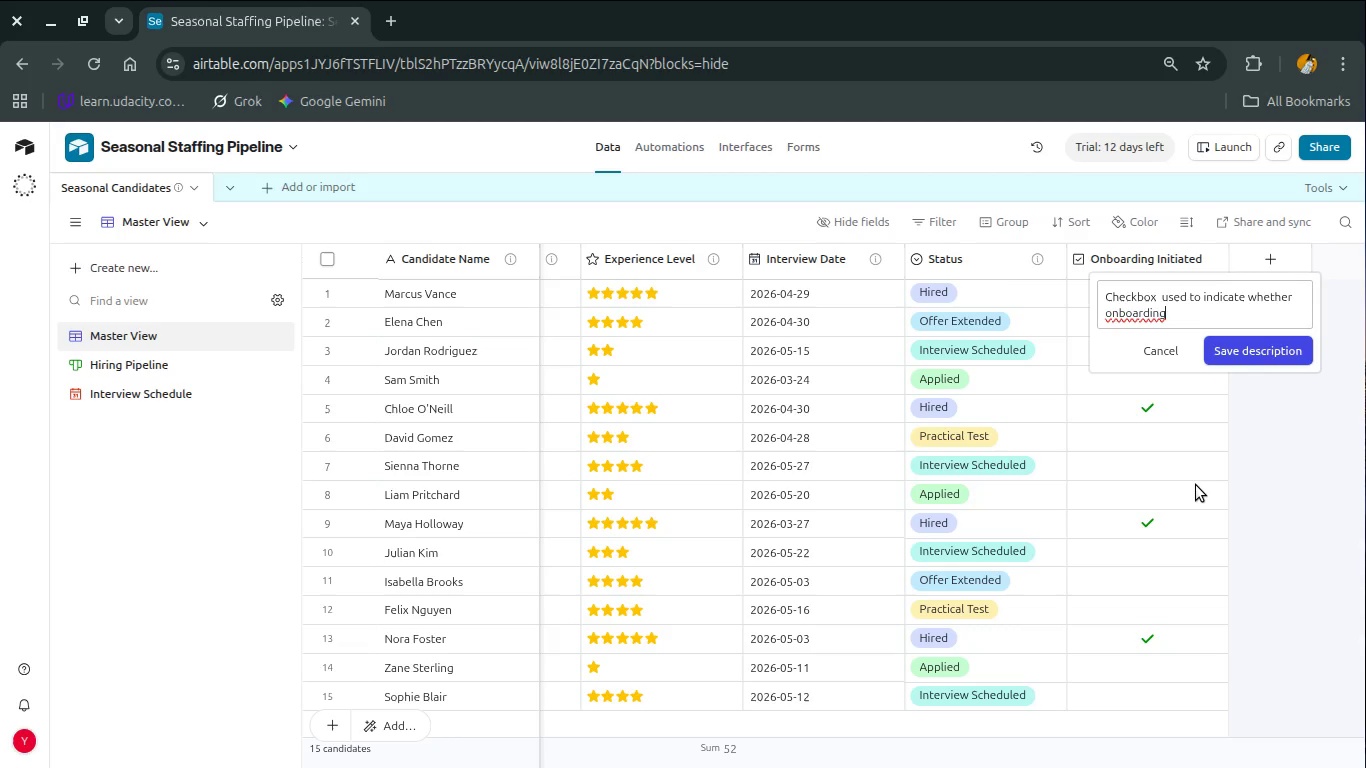 
key(ArrowLeft)
 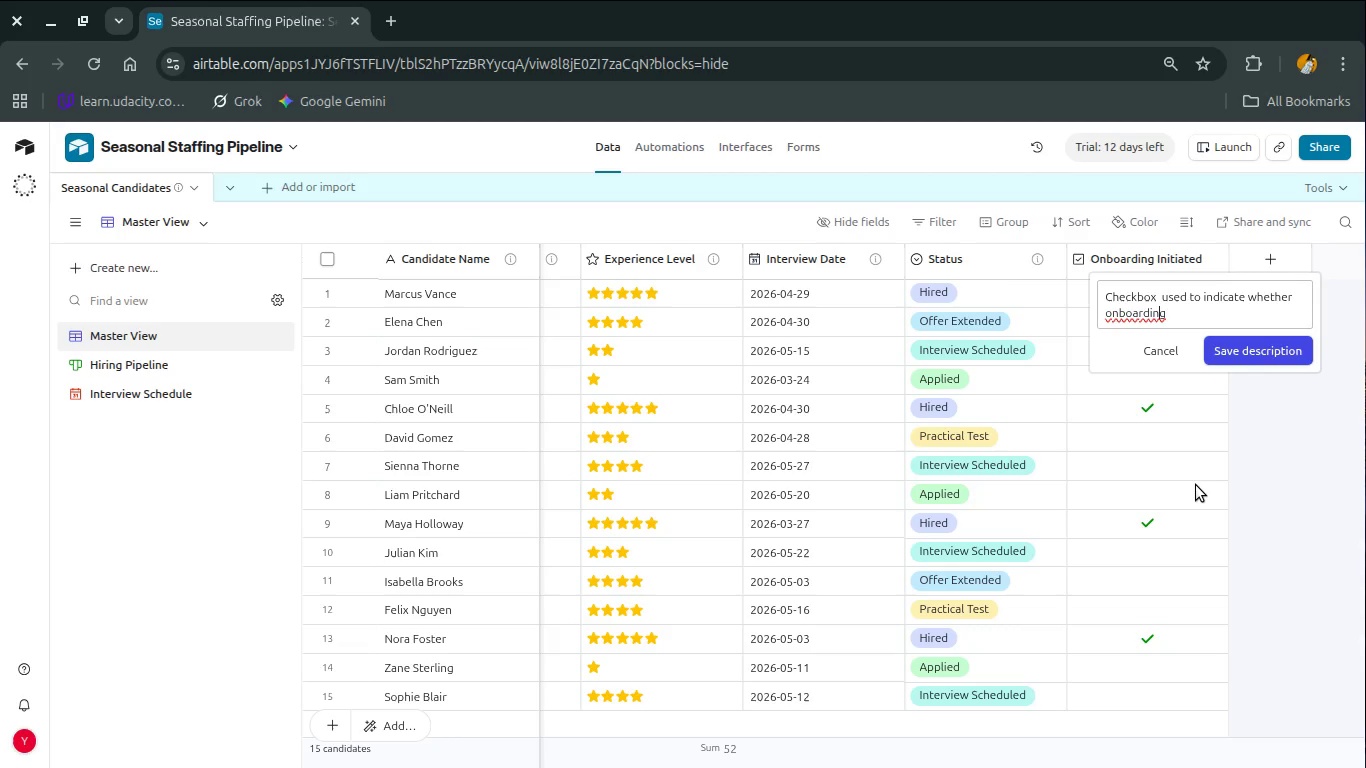 
key(ArrowLeft)
 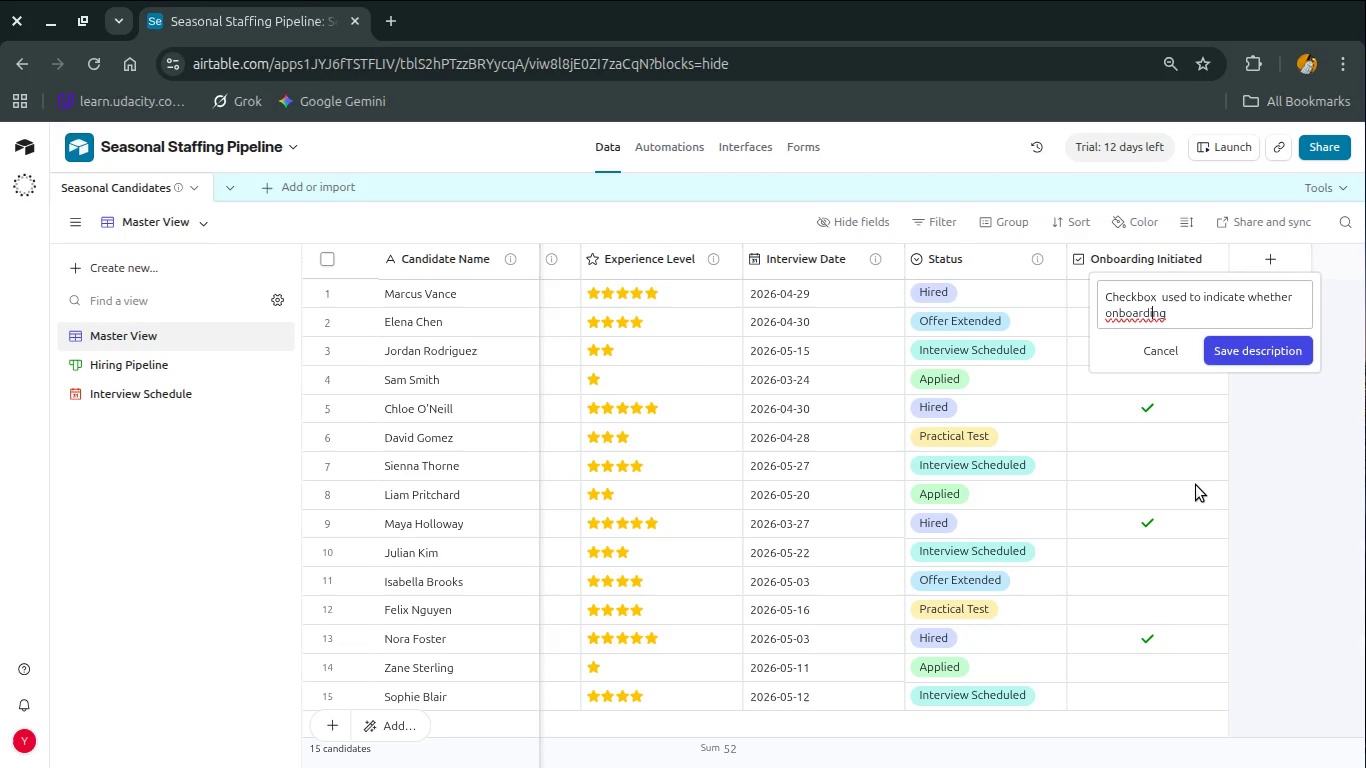 
key(ArrowLeft)
 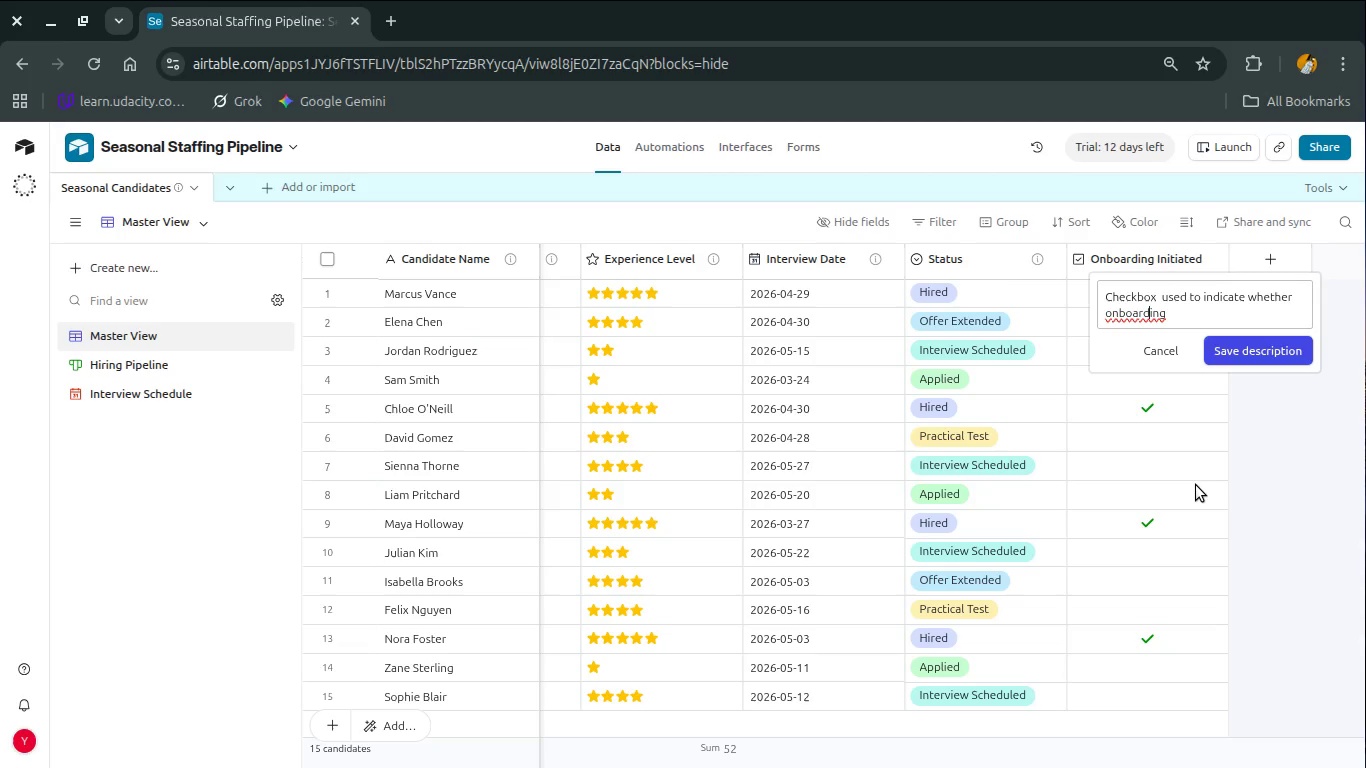 
key(ArrowLeft)
 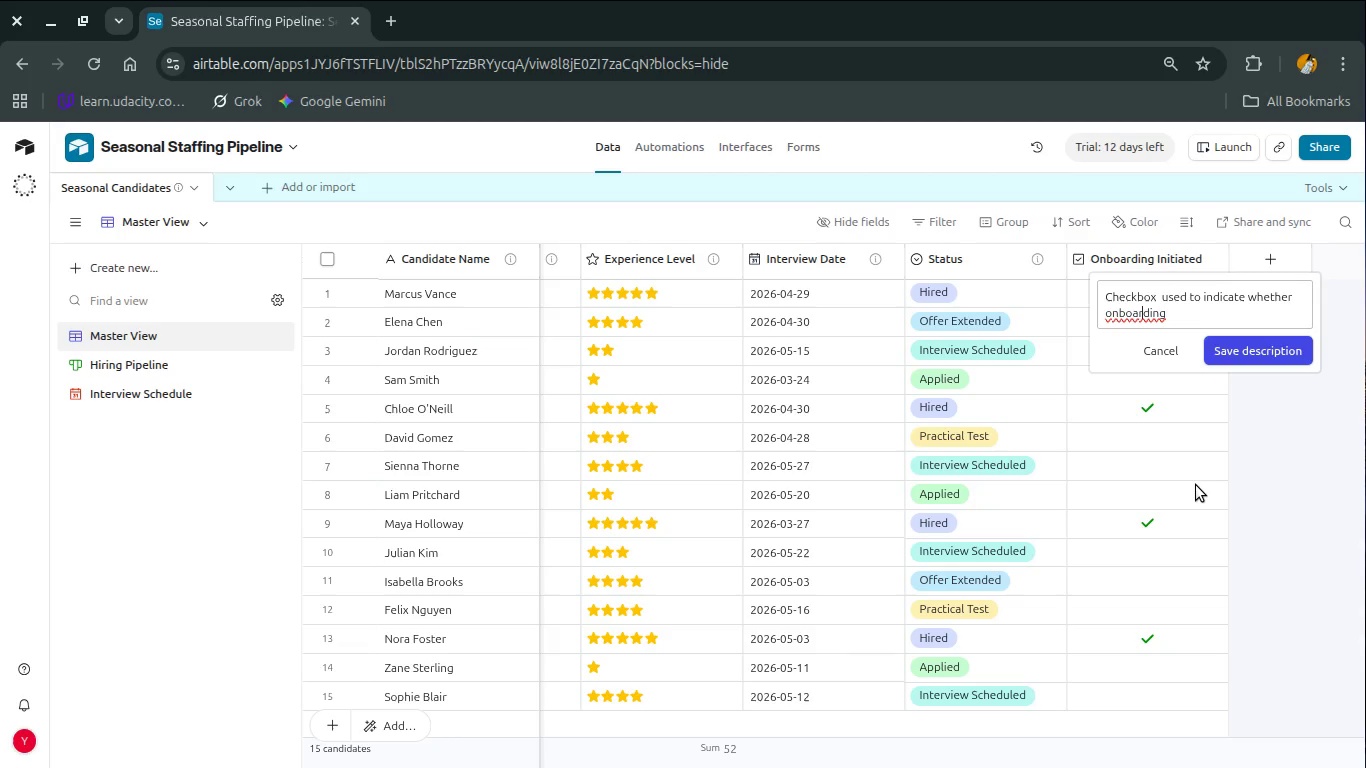 
key(ArrowLeft)
 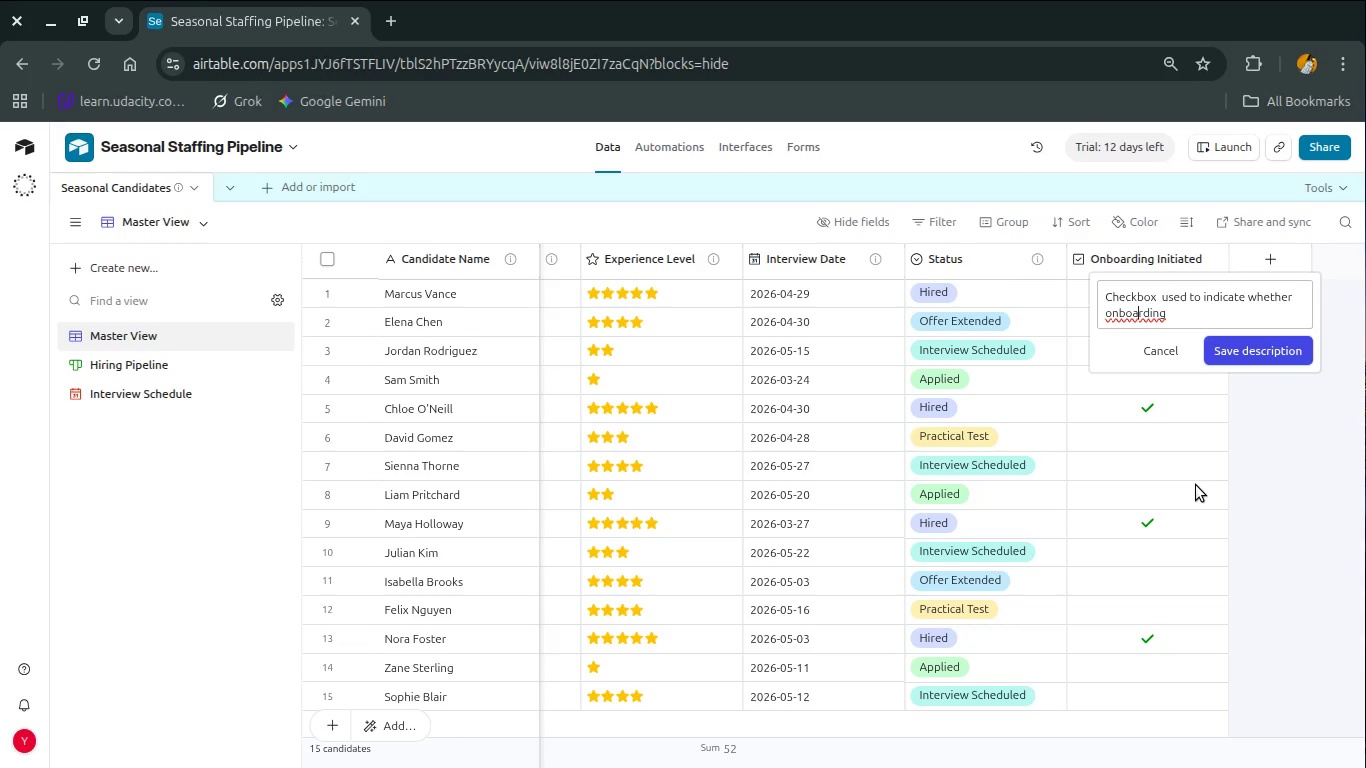 
key(ArrowLeft)
 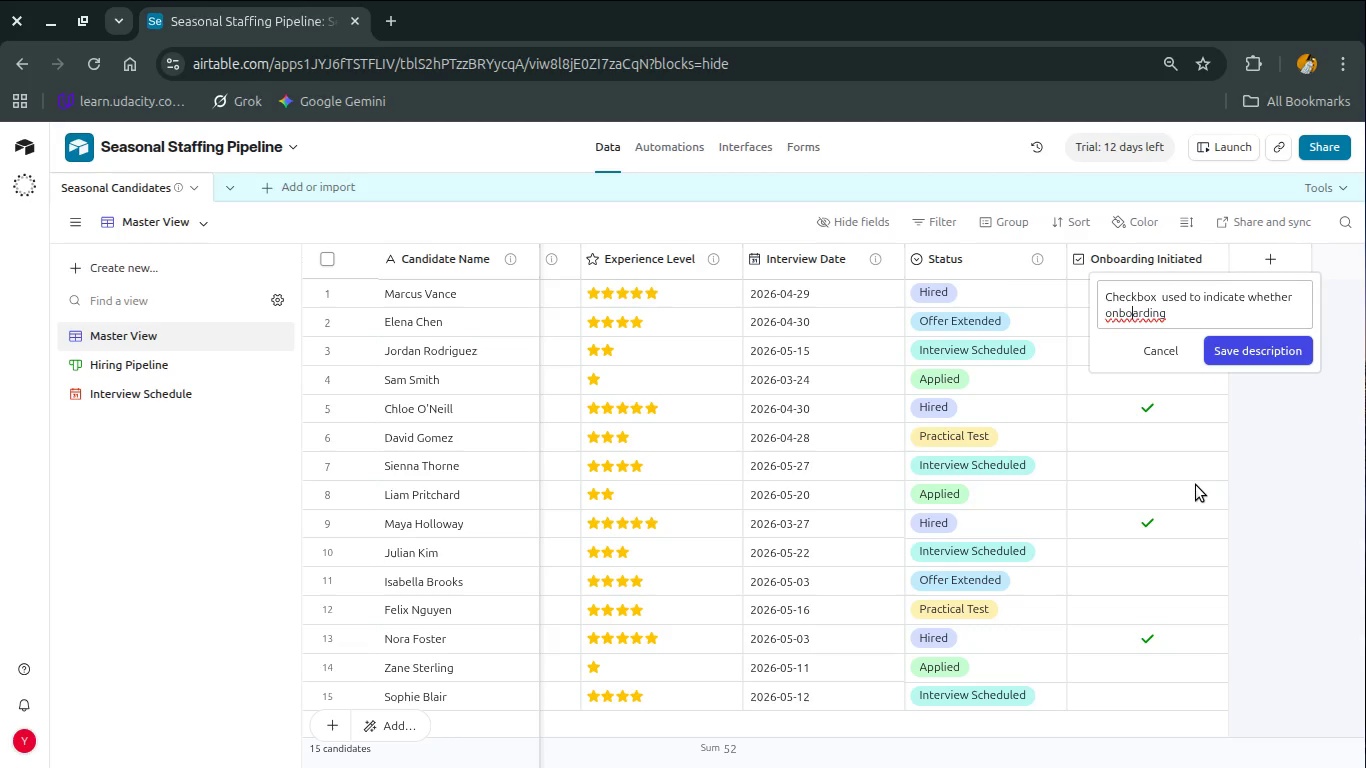 
key(ArrowLeft)
 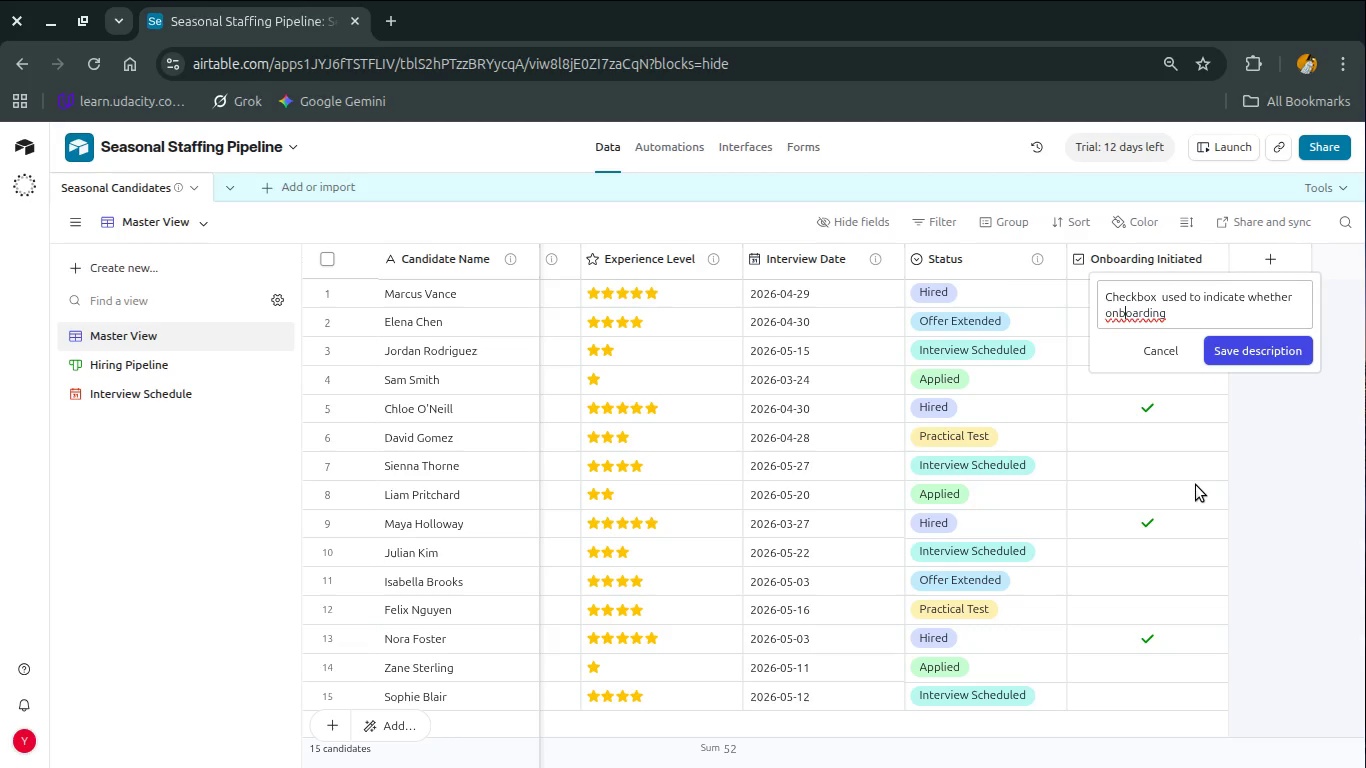 
key(ArrowLeft)
 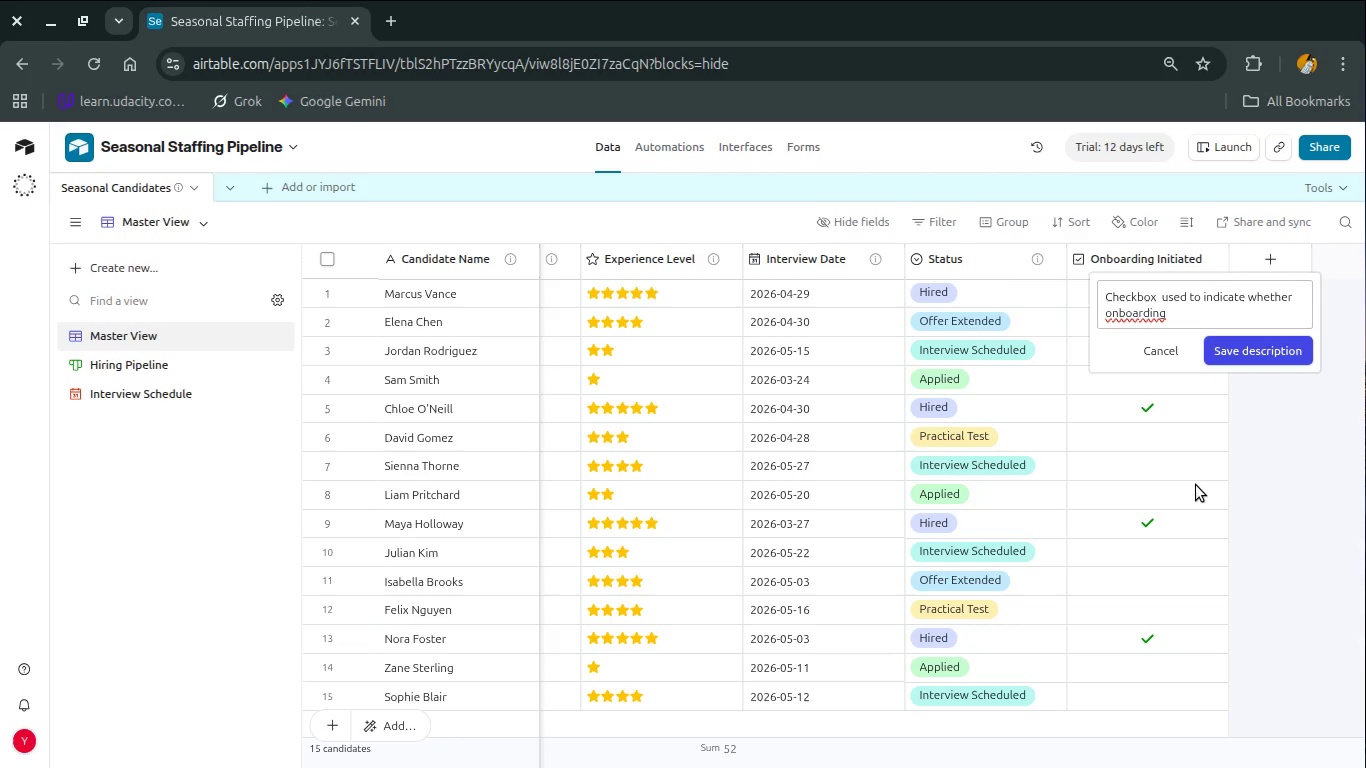 
key(Minus)
 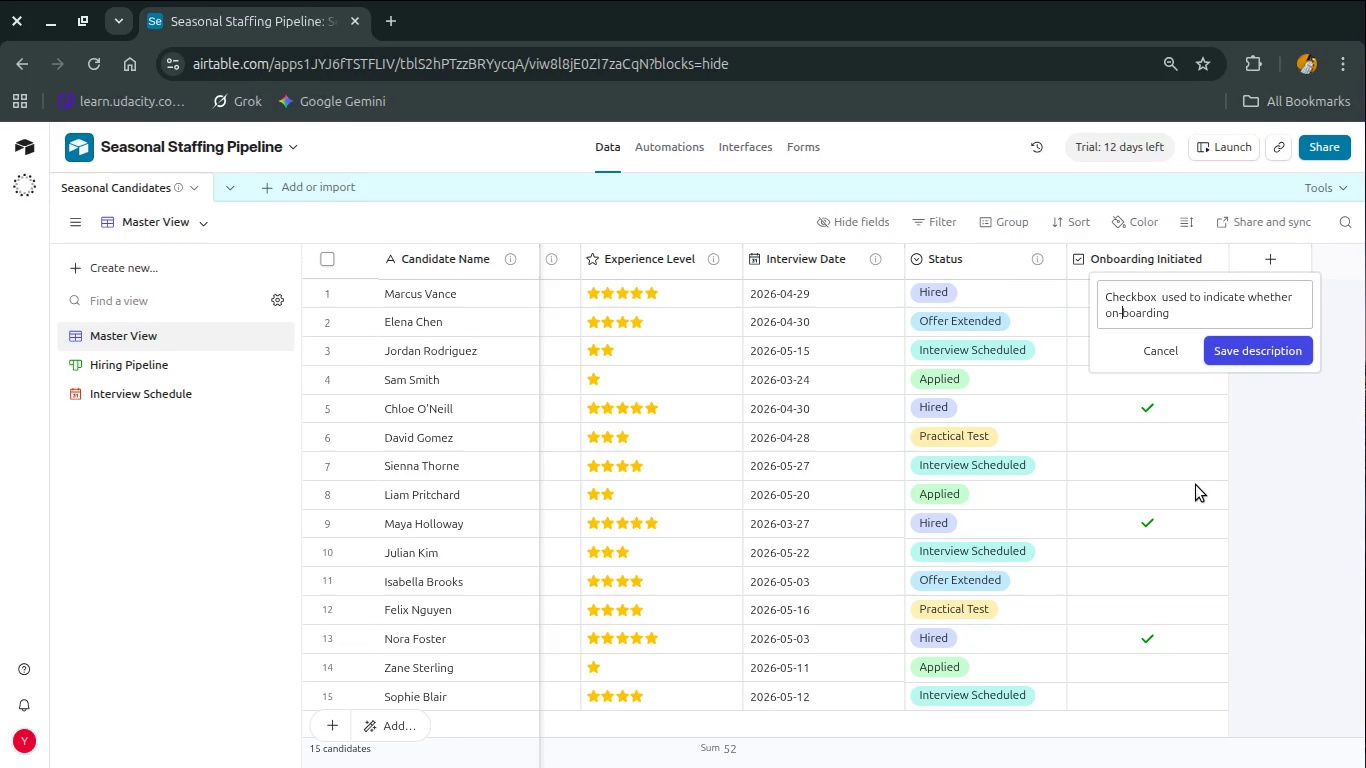 
key(ArrowRight)
 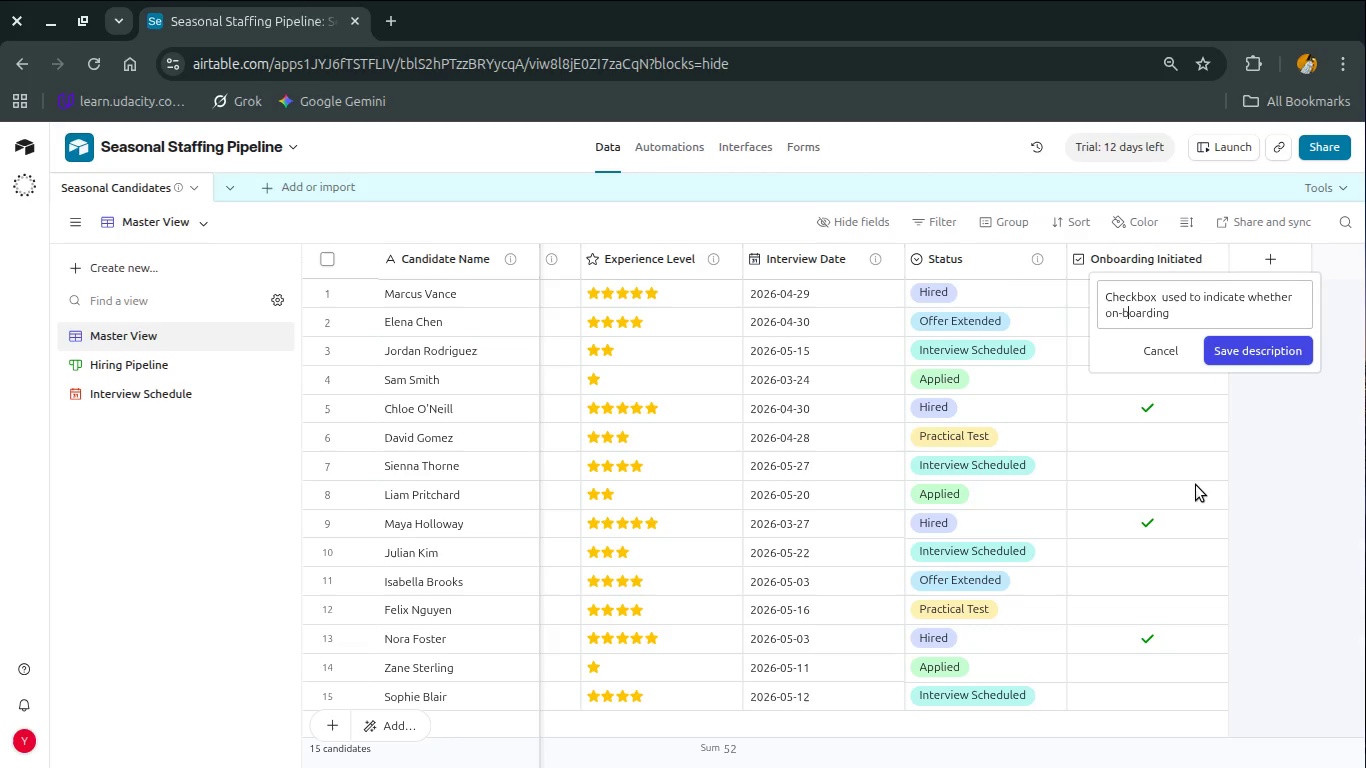 
key(ArrowRight)
 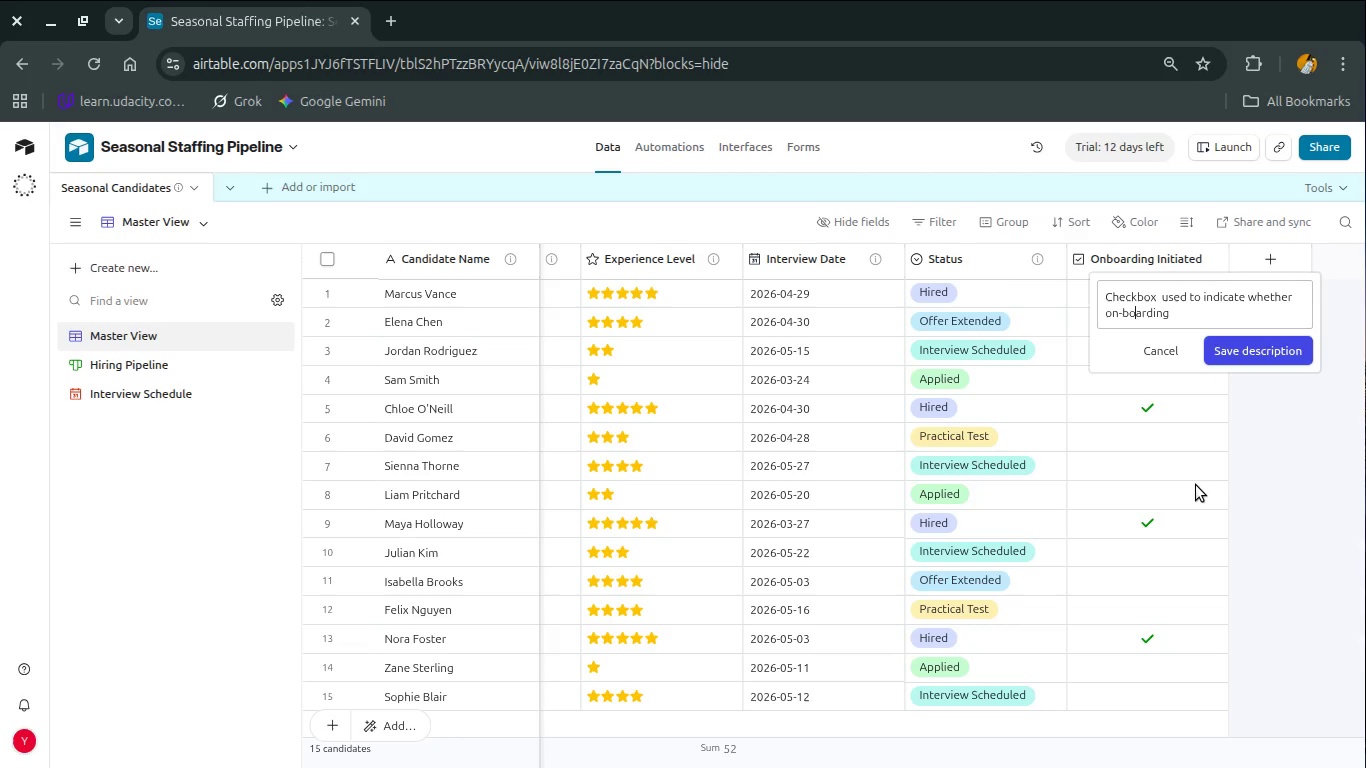 
key(ArrowRight)
 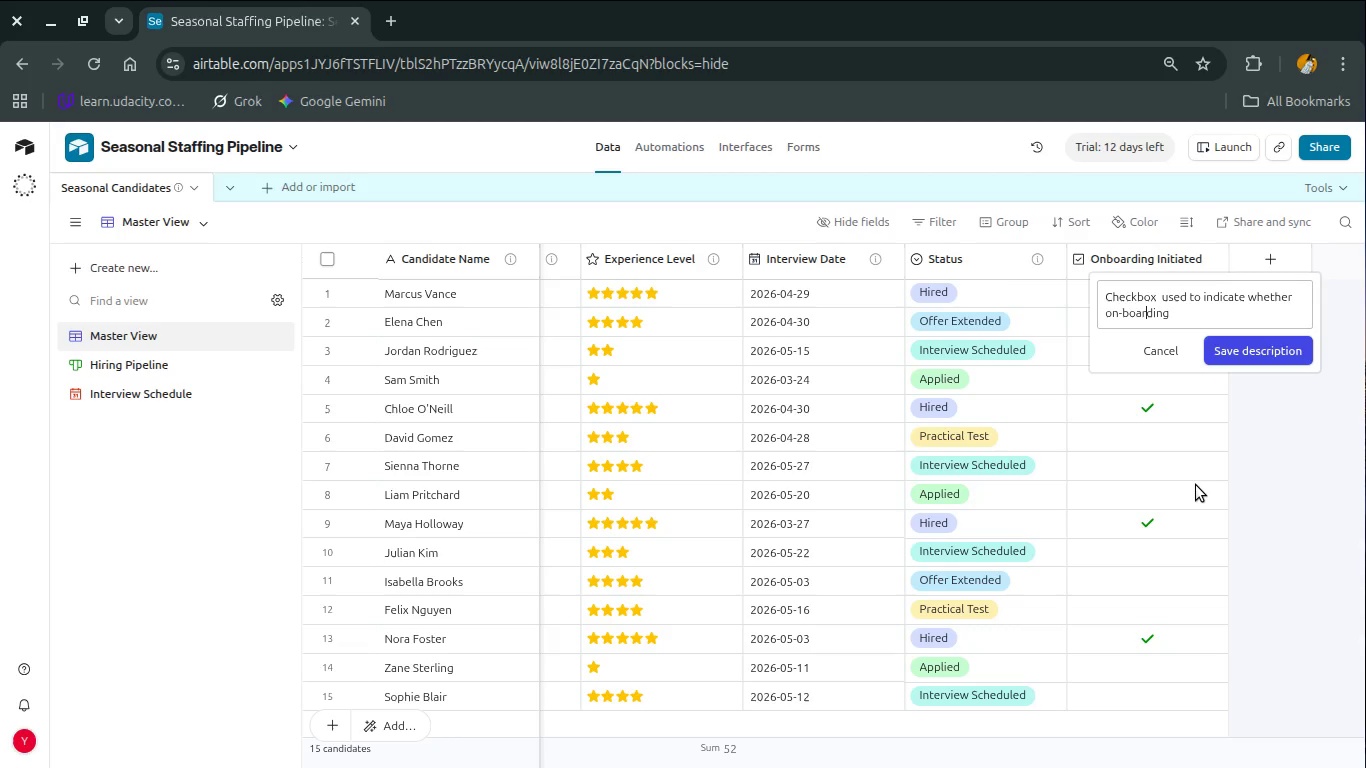 
key(ArrowRight)
 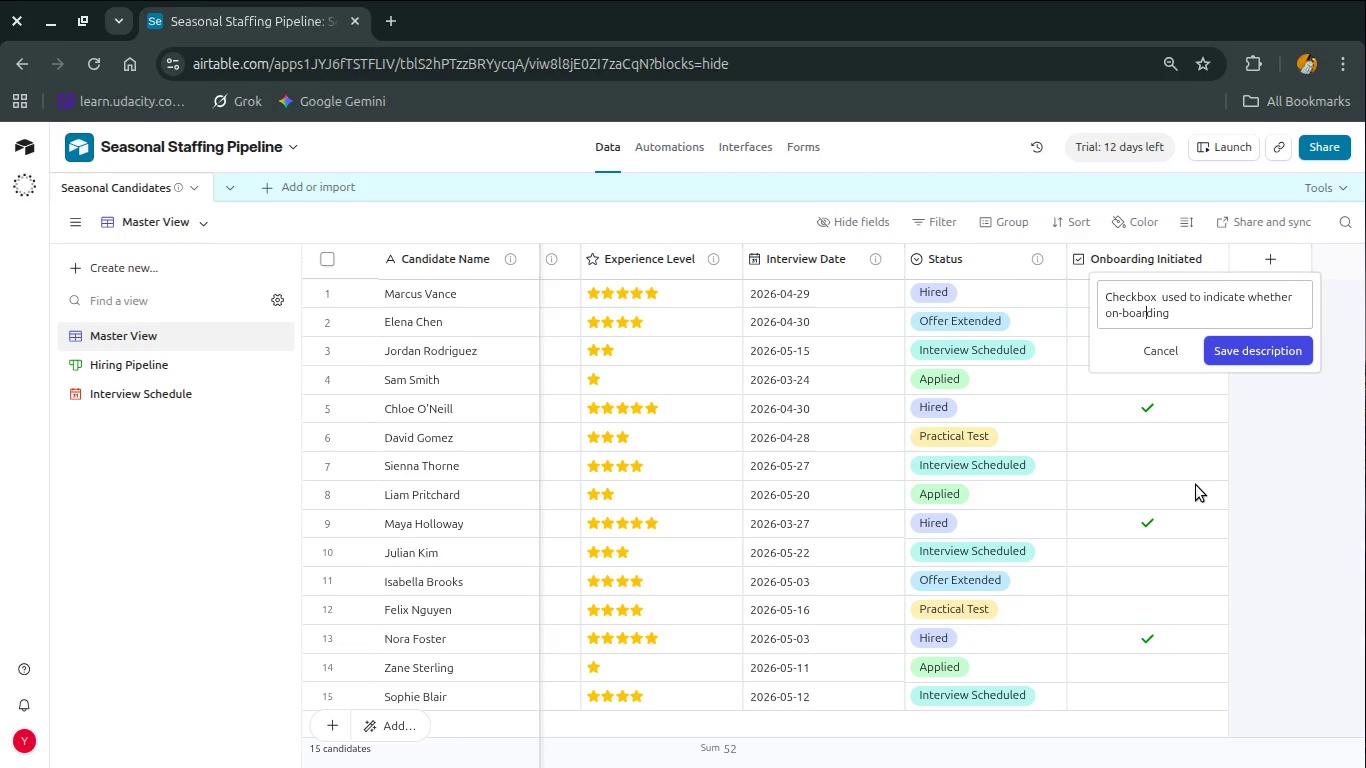 
hold_key(key=ArrowRight, duration=0.3)
 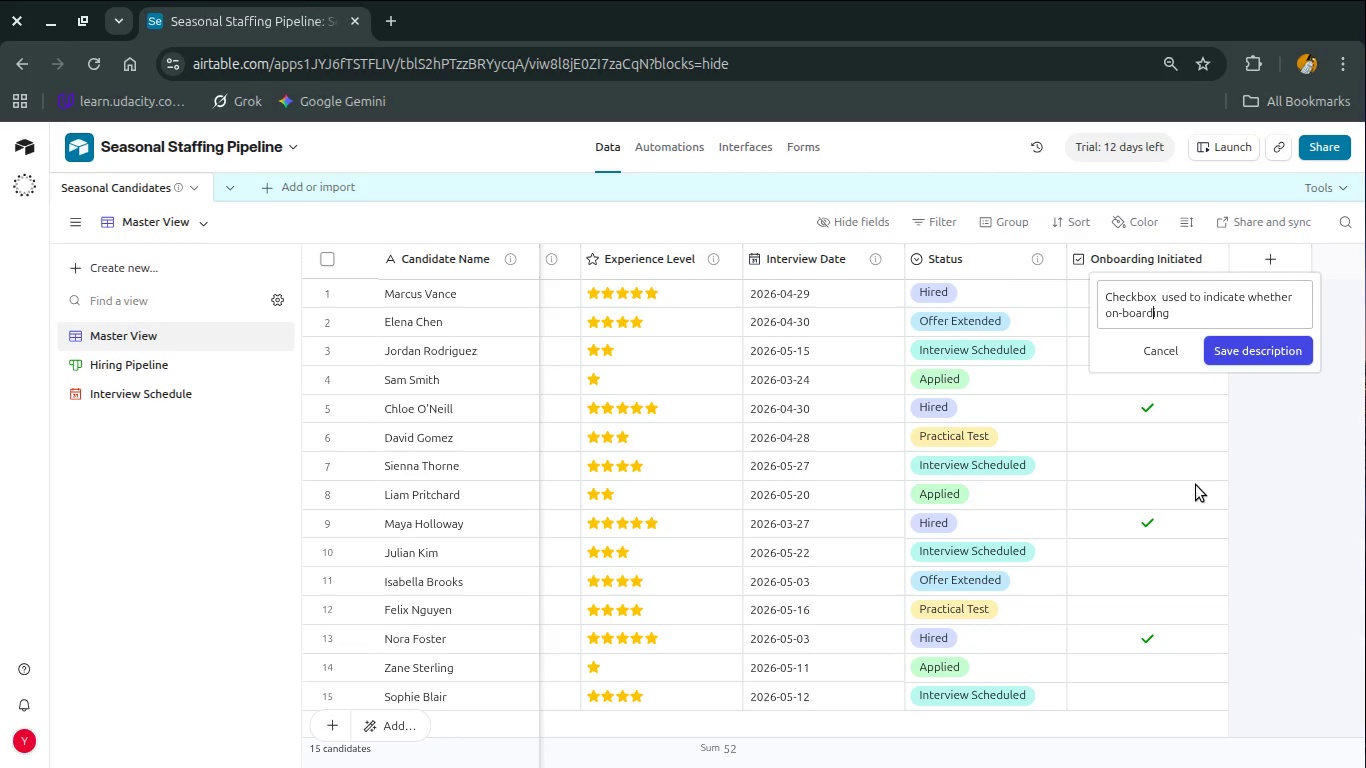 
key(ArrowRight)
 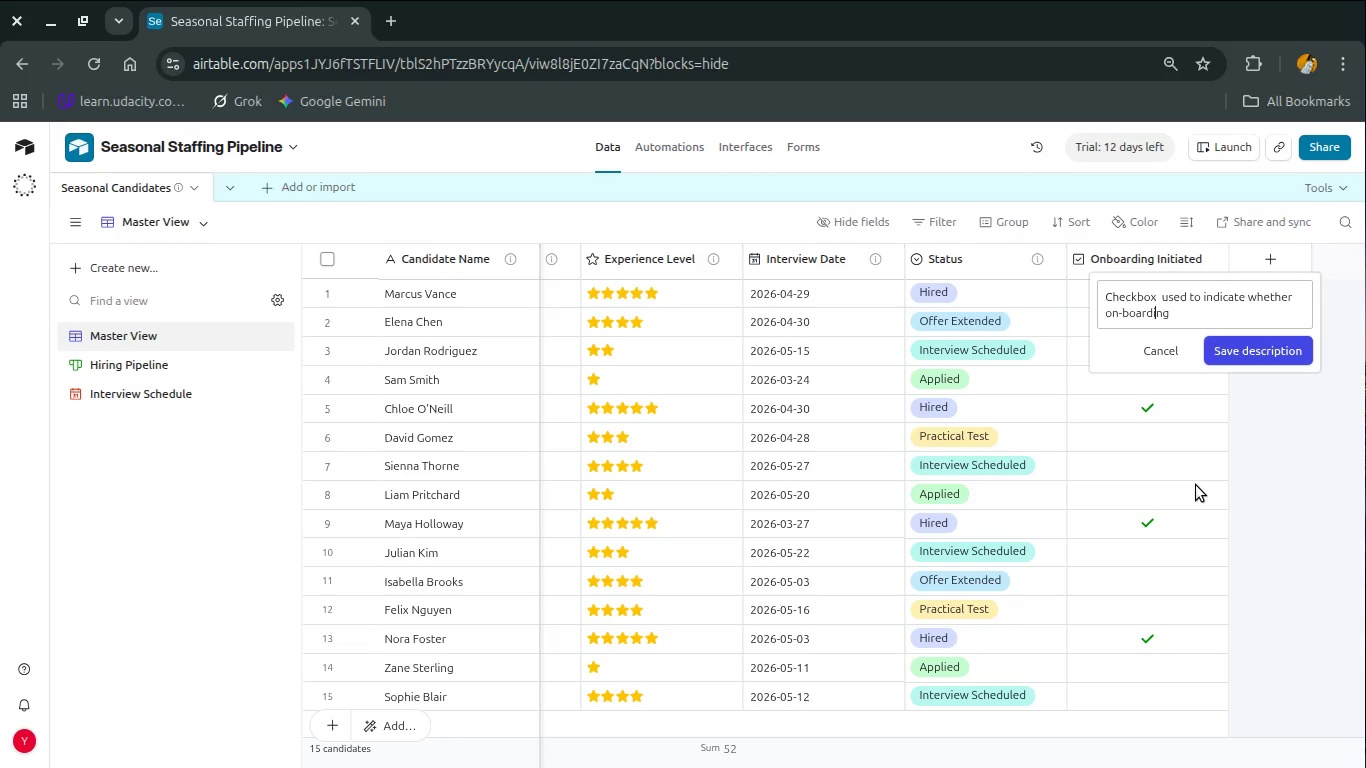 
key(ArrowRight)
 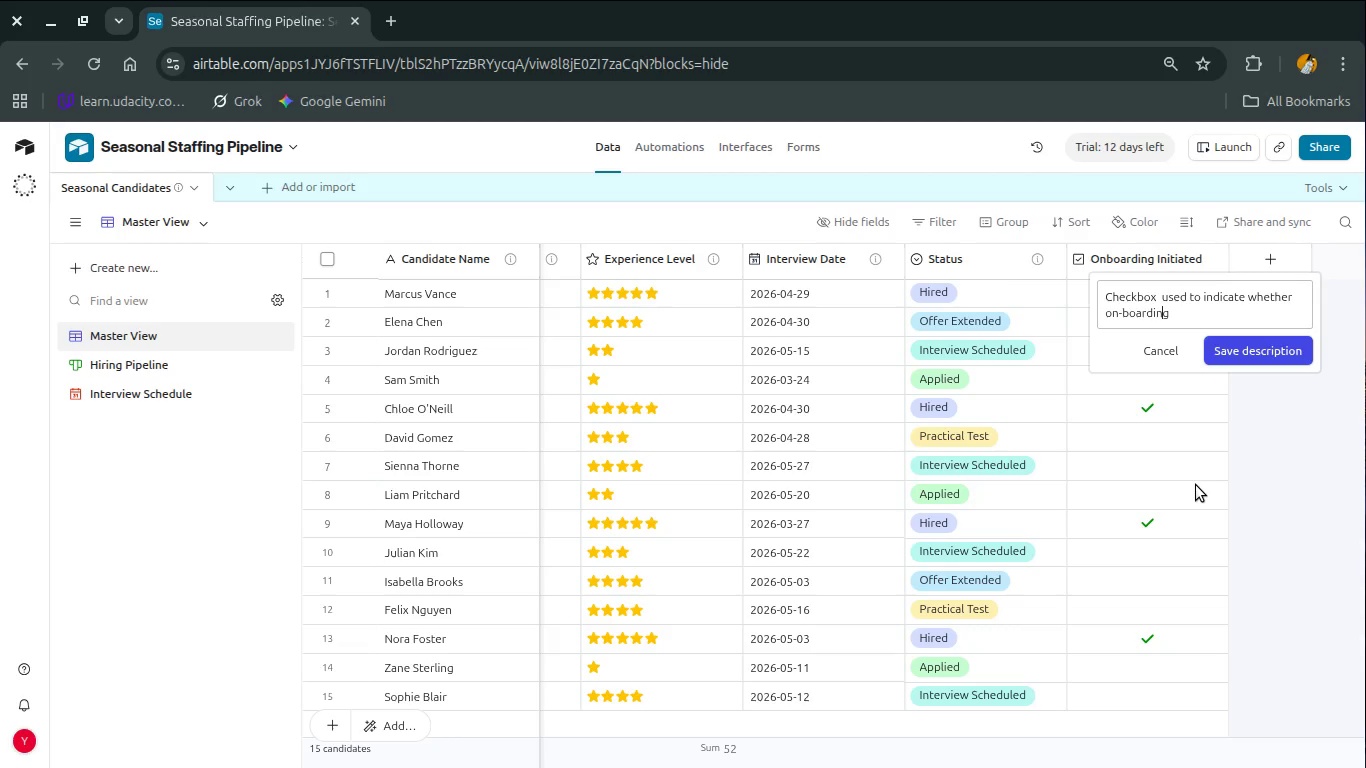 
key(ArrowRight)
 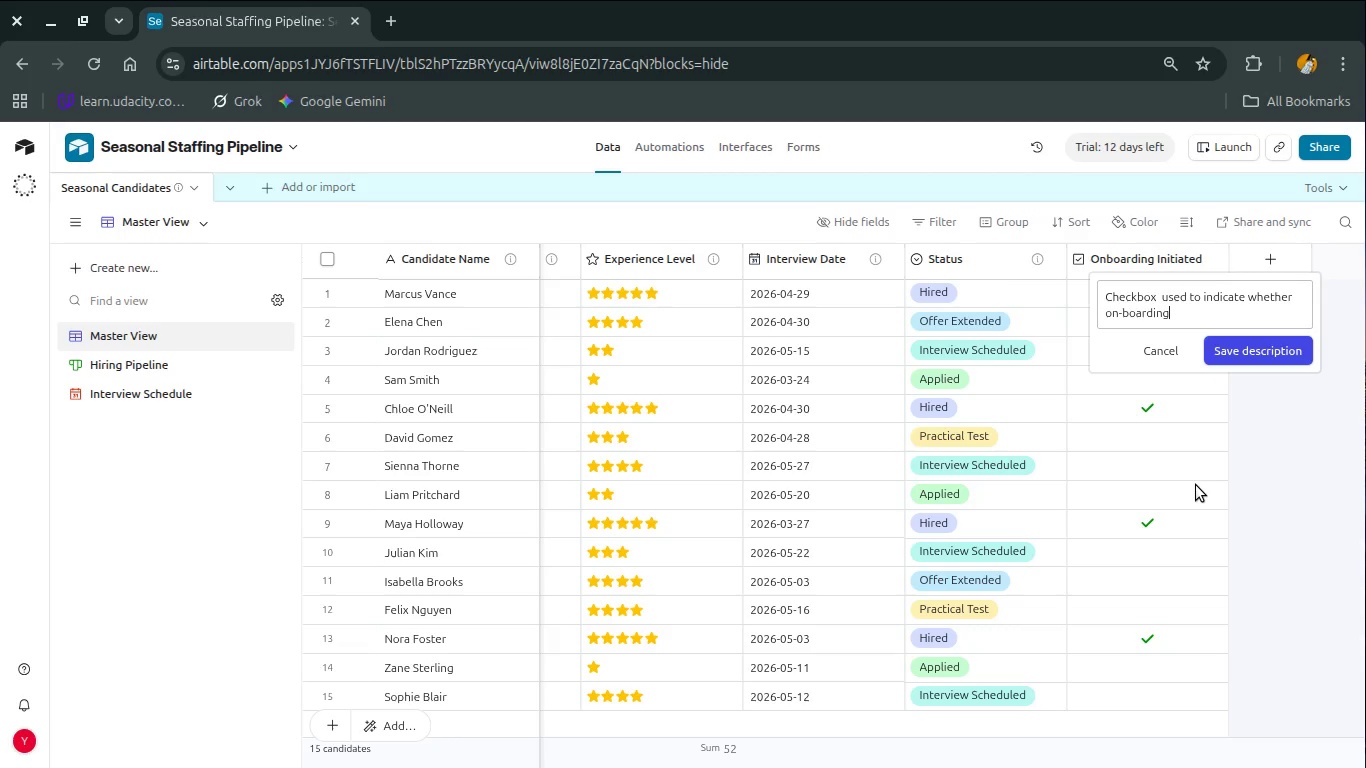 
key(ArrowRight)
 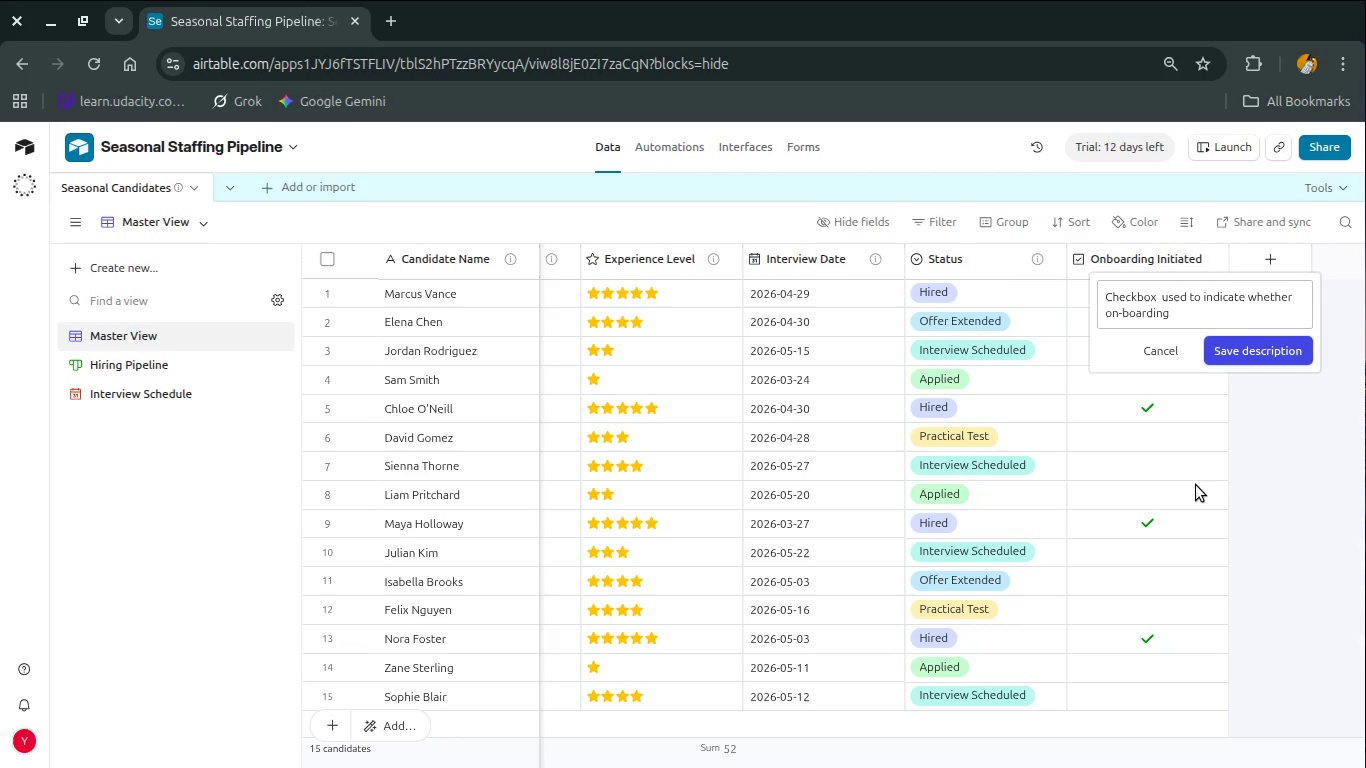 
key(Space)
 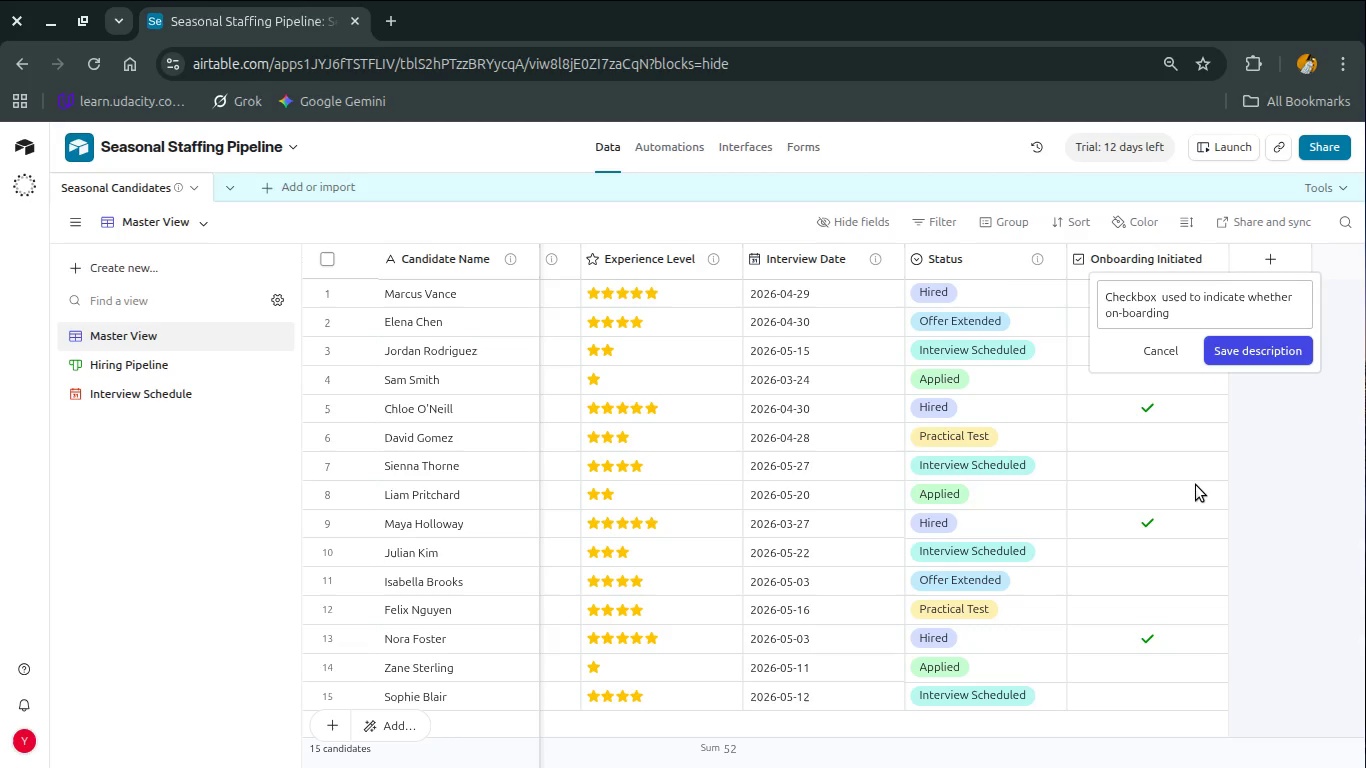 
type(has started after the candidate is marked)
 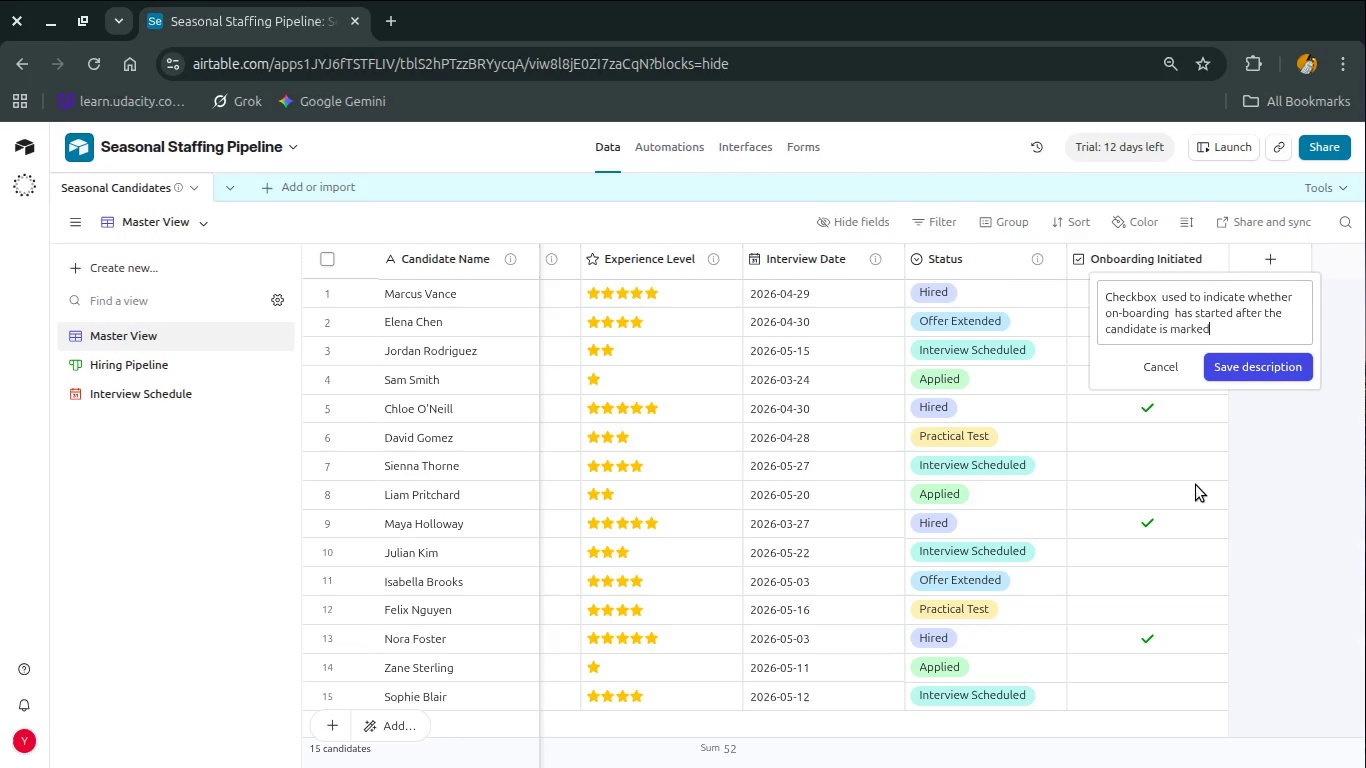 
type( as hired )
key(Backspace)
type(. This field is updated automatically by the system.)
 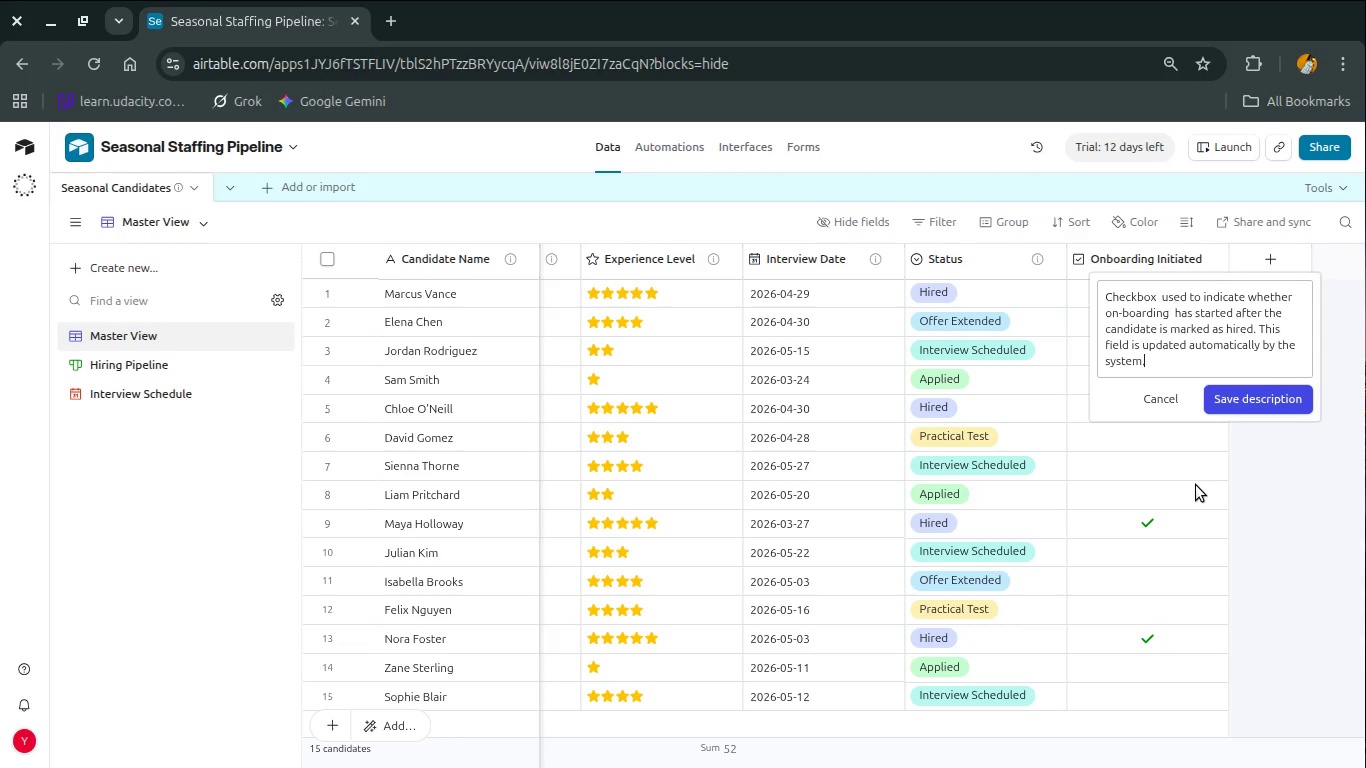 
wait(5.31)
 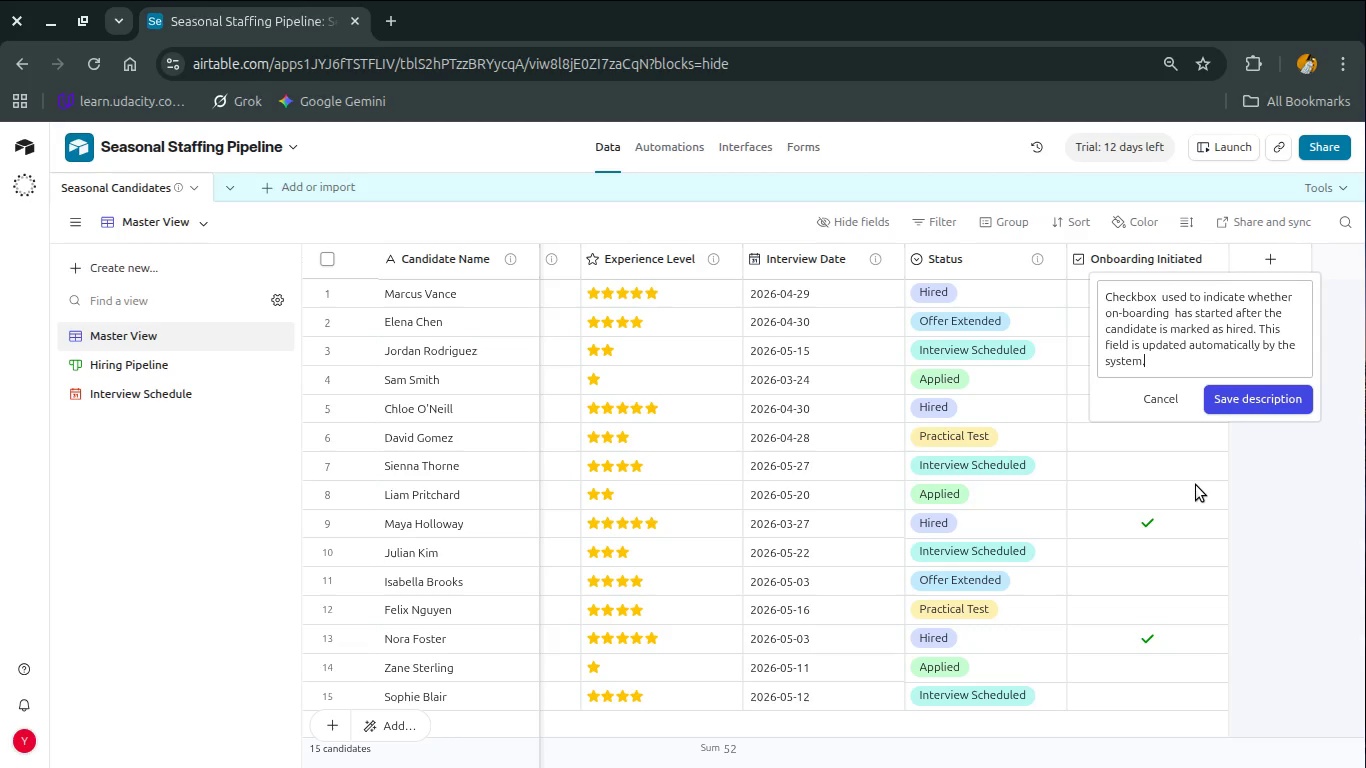 
left_click([1269, 401])
 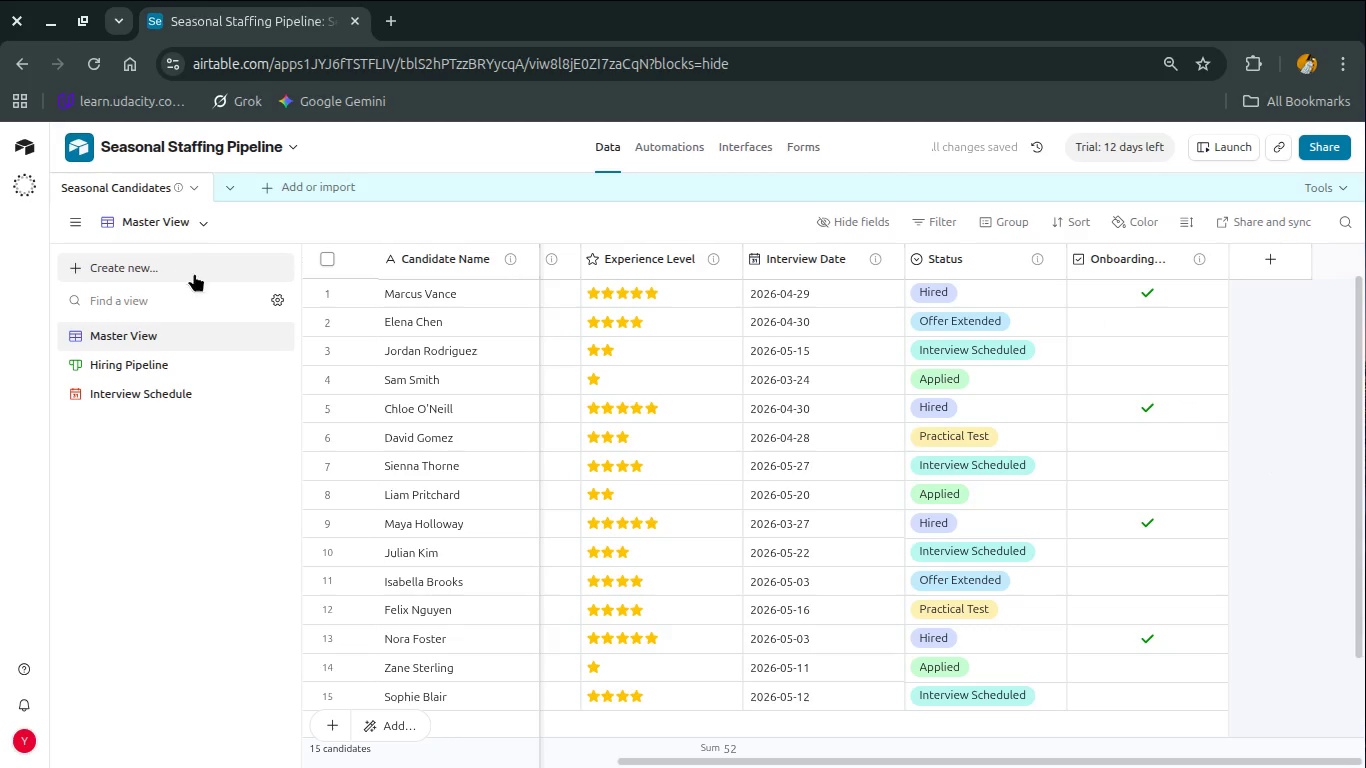 
mouse_move([187, 365])
 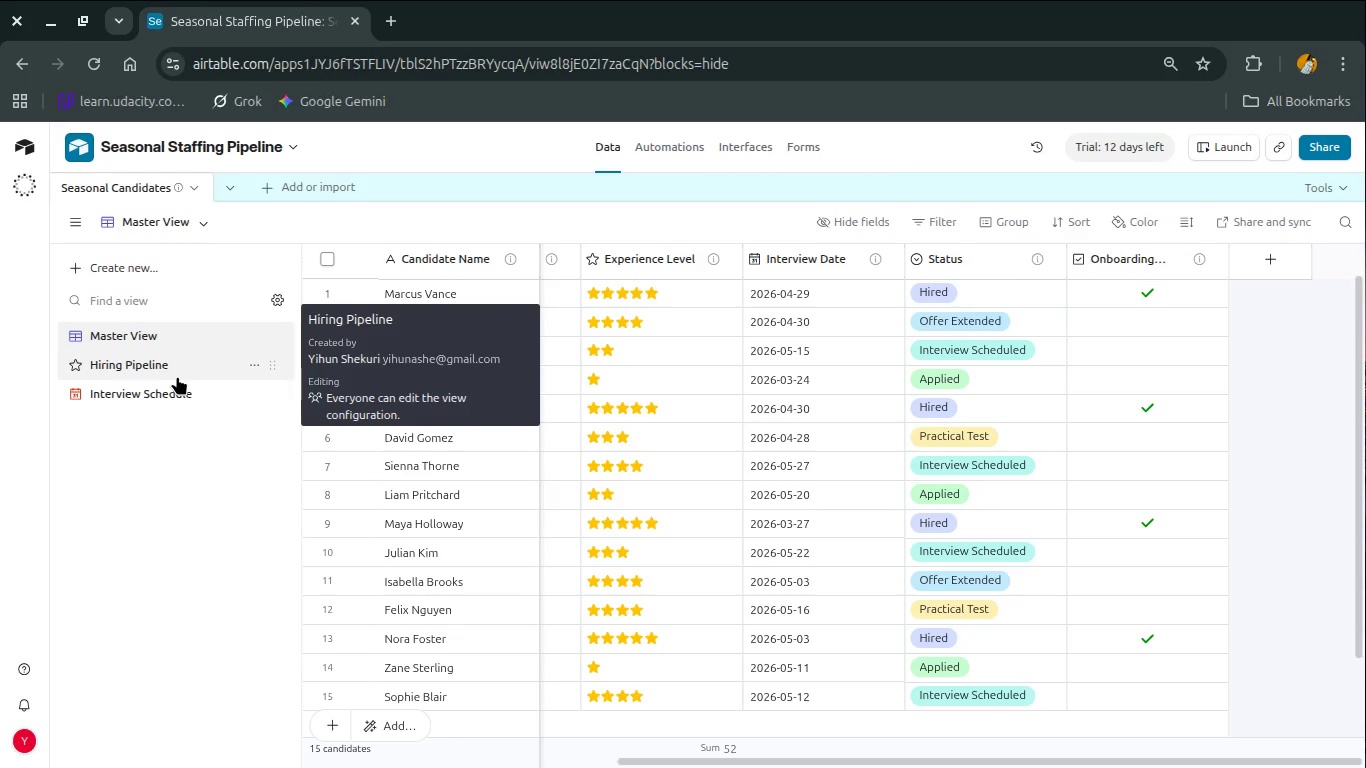 
left_click([177, 376])
 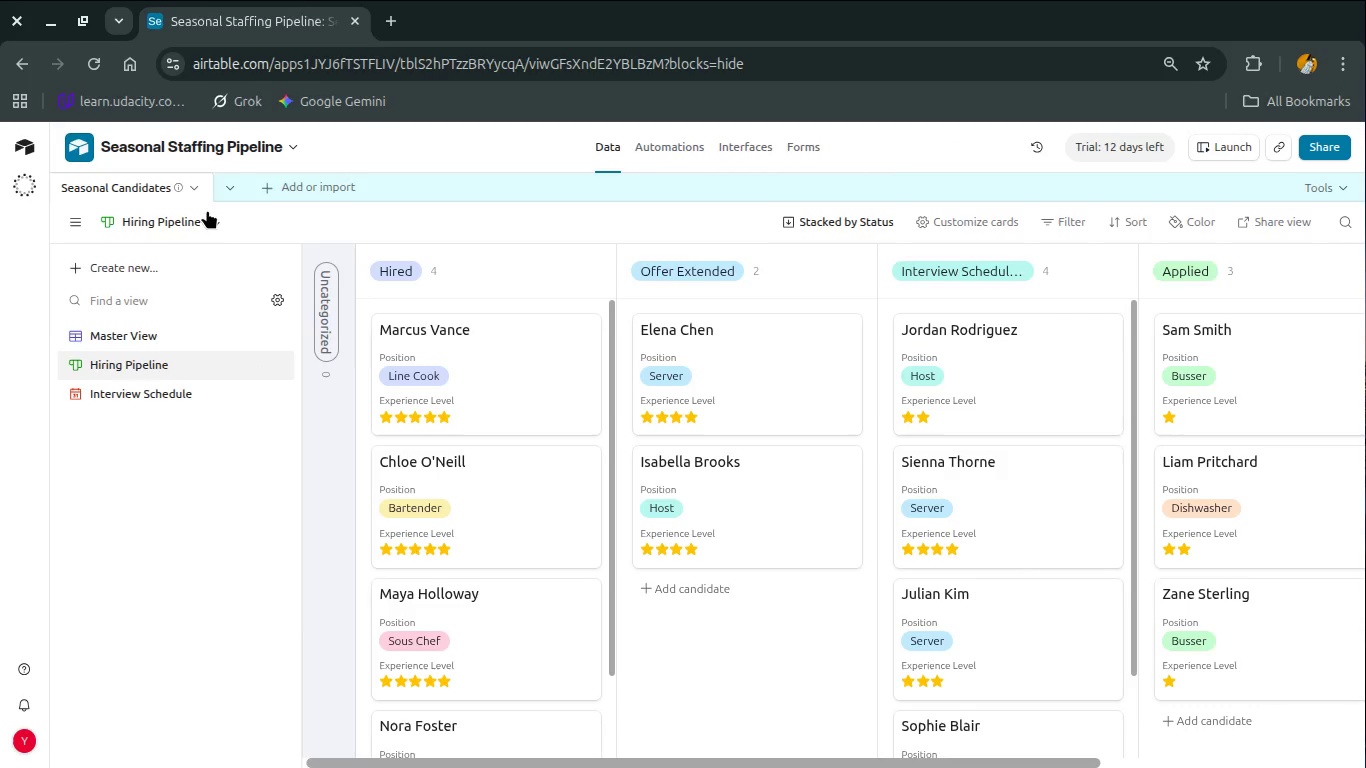 
left_click([212, 219])
 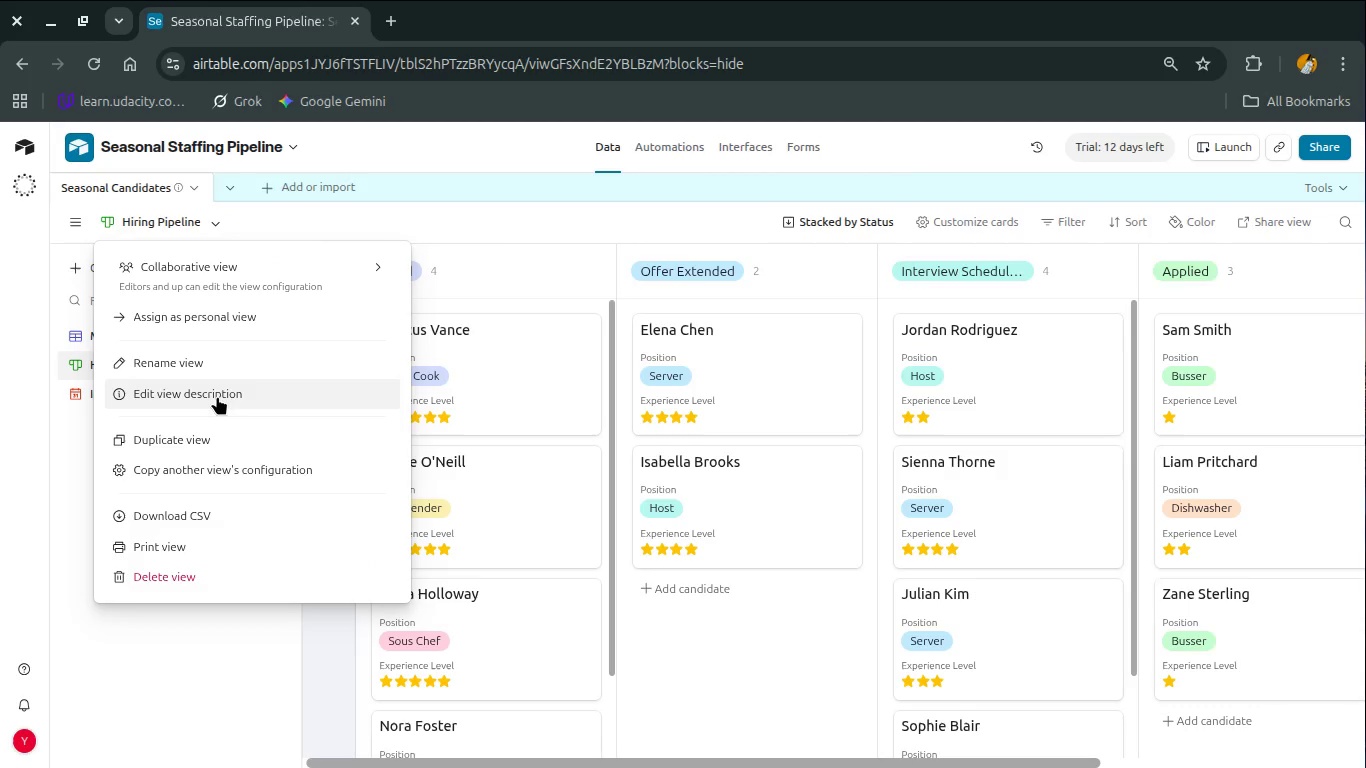 
left_click([224, 393])
 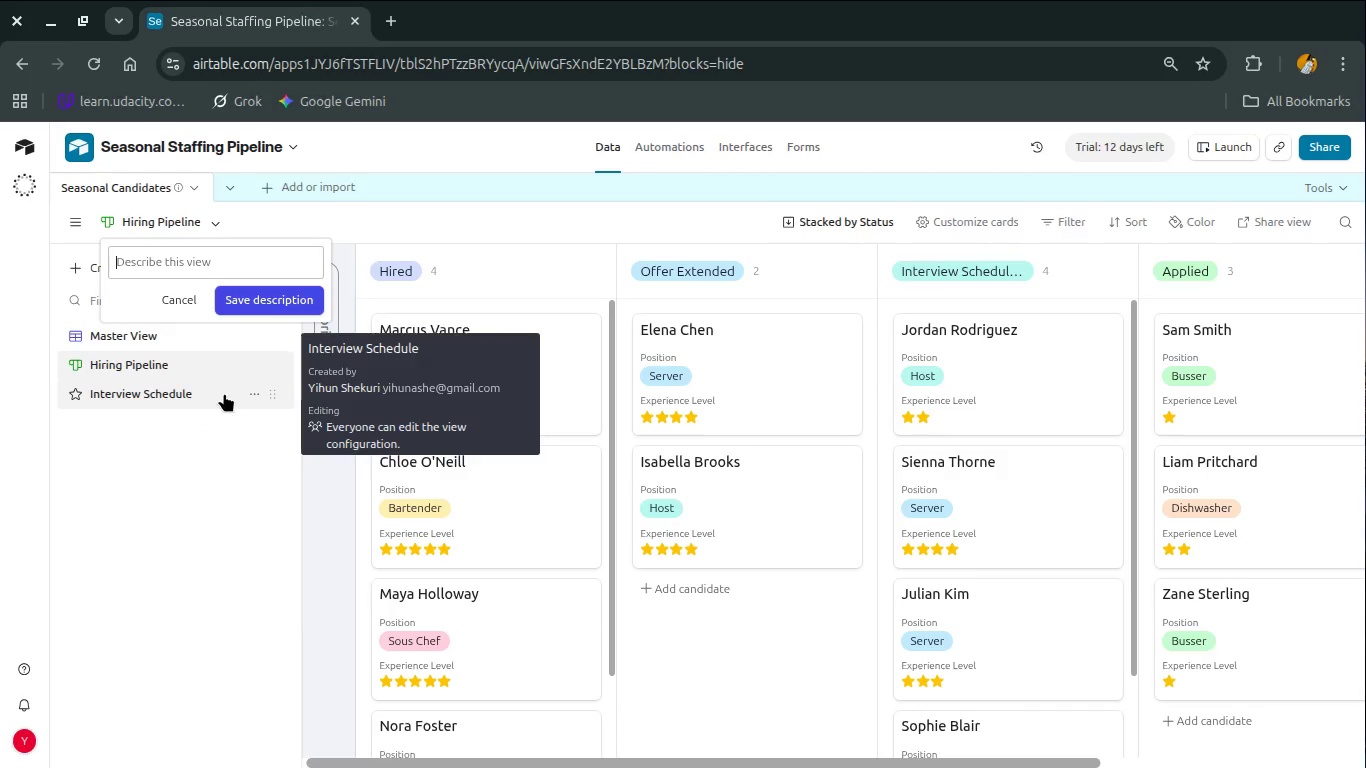 
type(Visual pu)
key(Backspace)
type(ipeline of )
 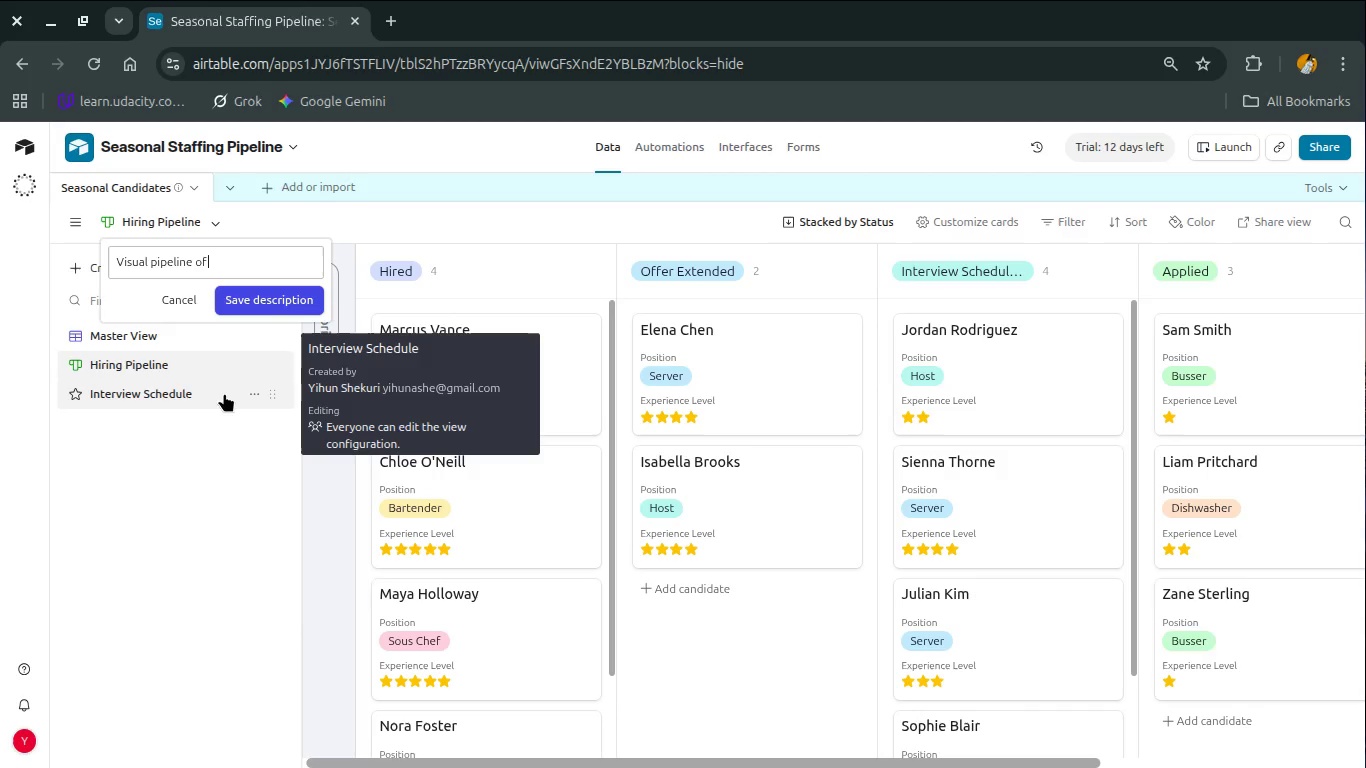 
type(candidqate)
key(Backspace)
key(Backspace)
key(Backspace)
key(Backspace)
type(ates grouped )
 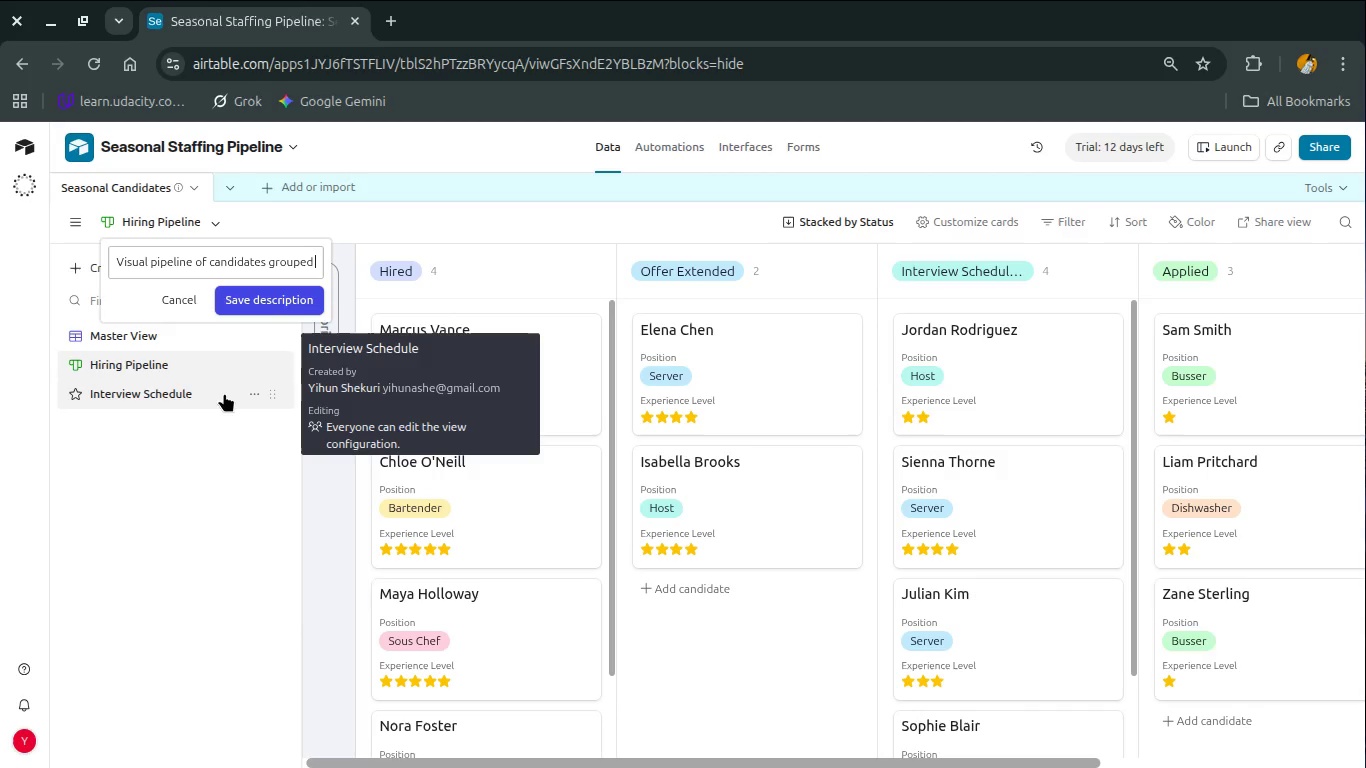 
type( by hiring stage, allowing quick trackng of progress)
 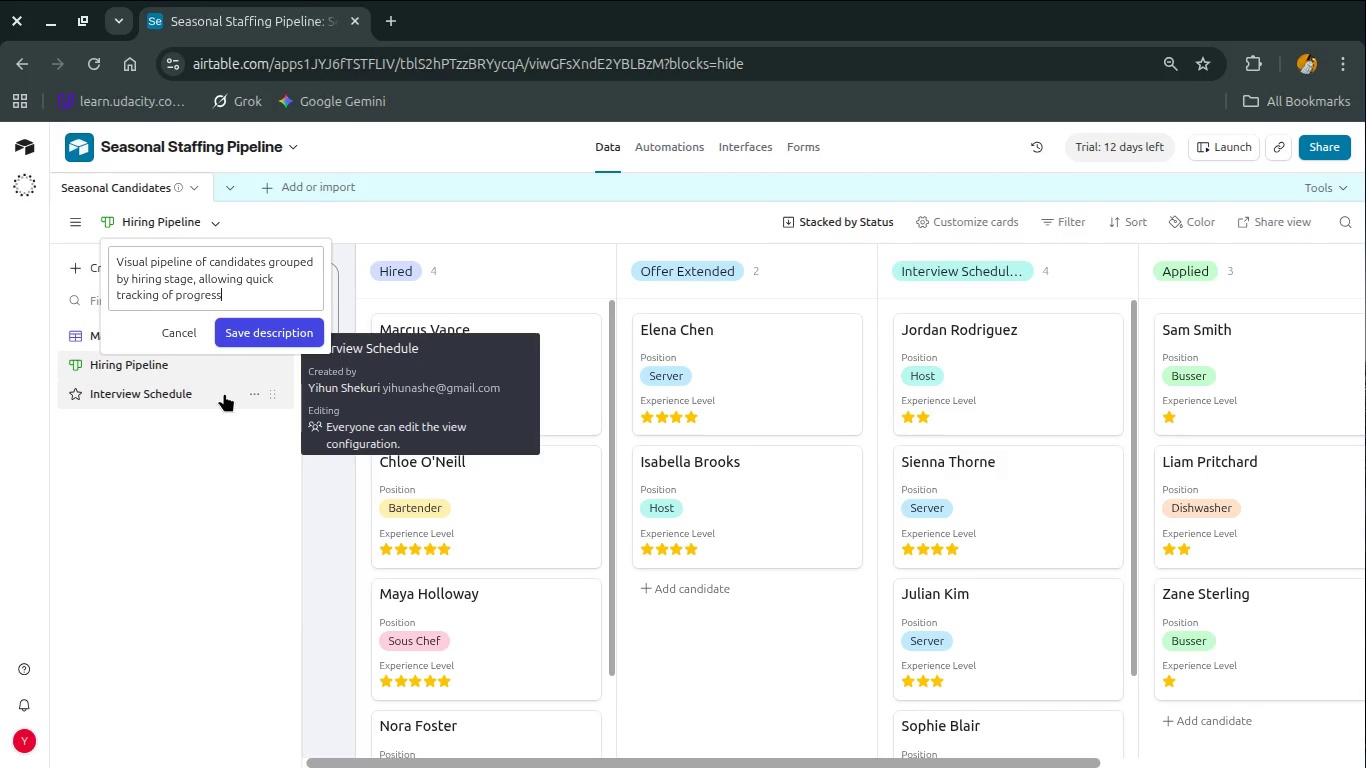 
wait(33.45)
 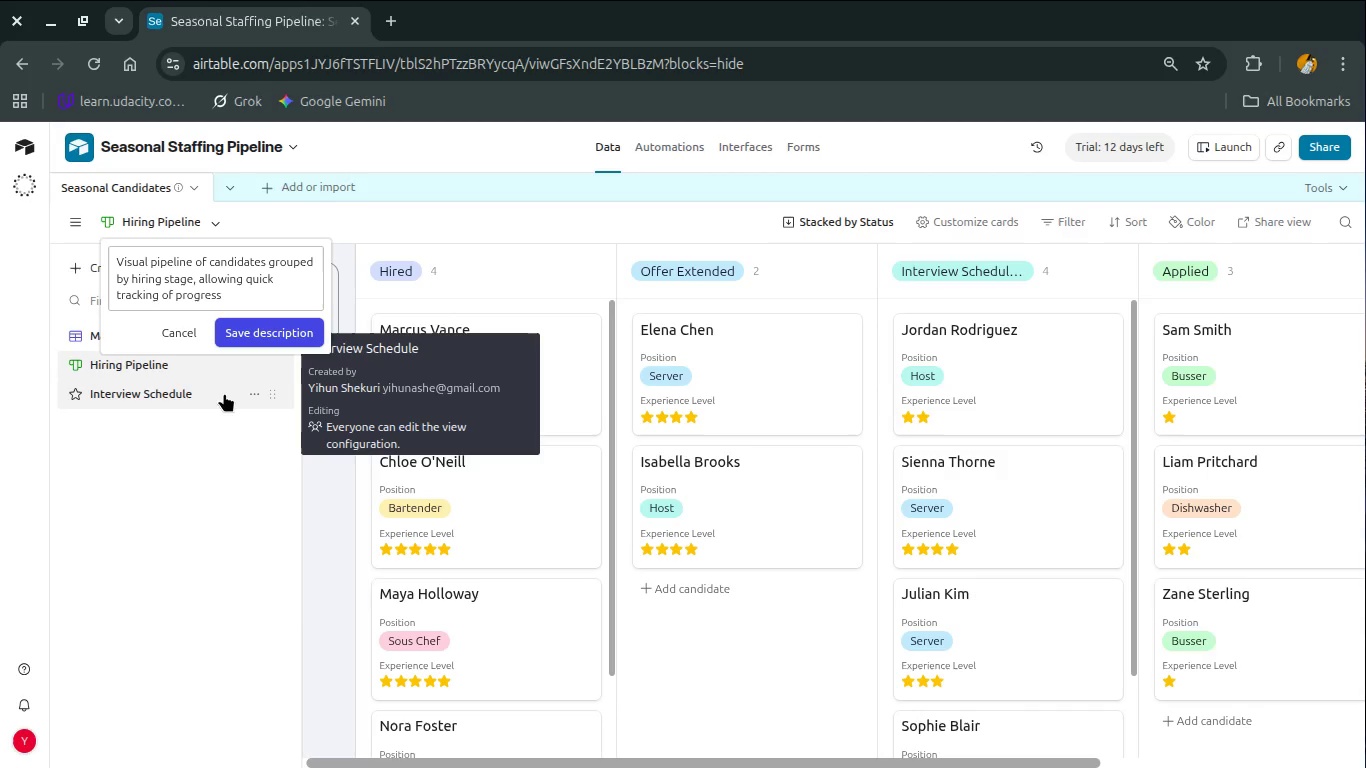 
key(Space)
 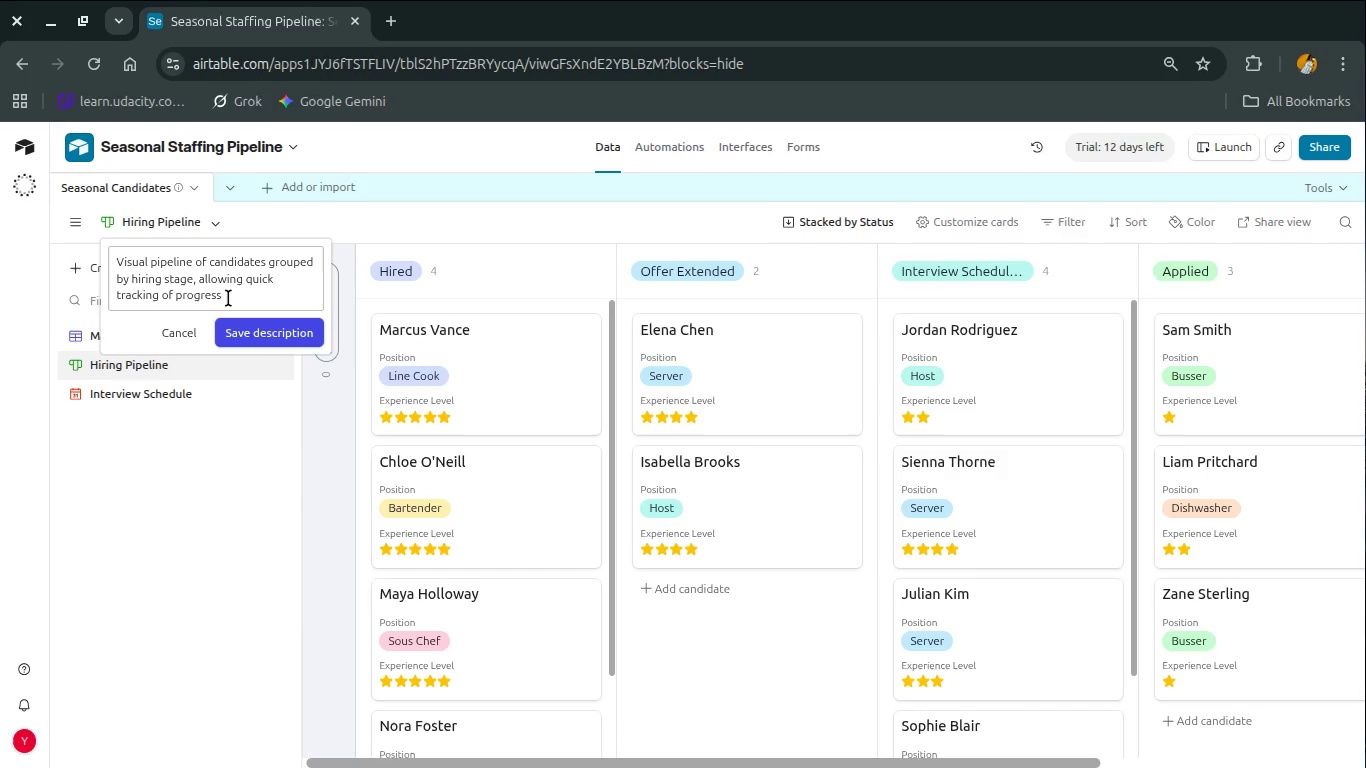 
key(Space)
 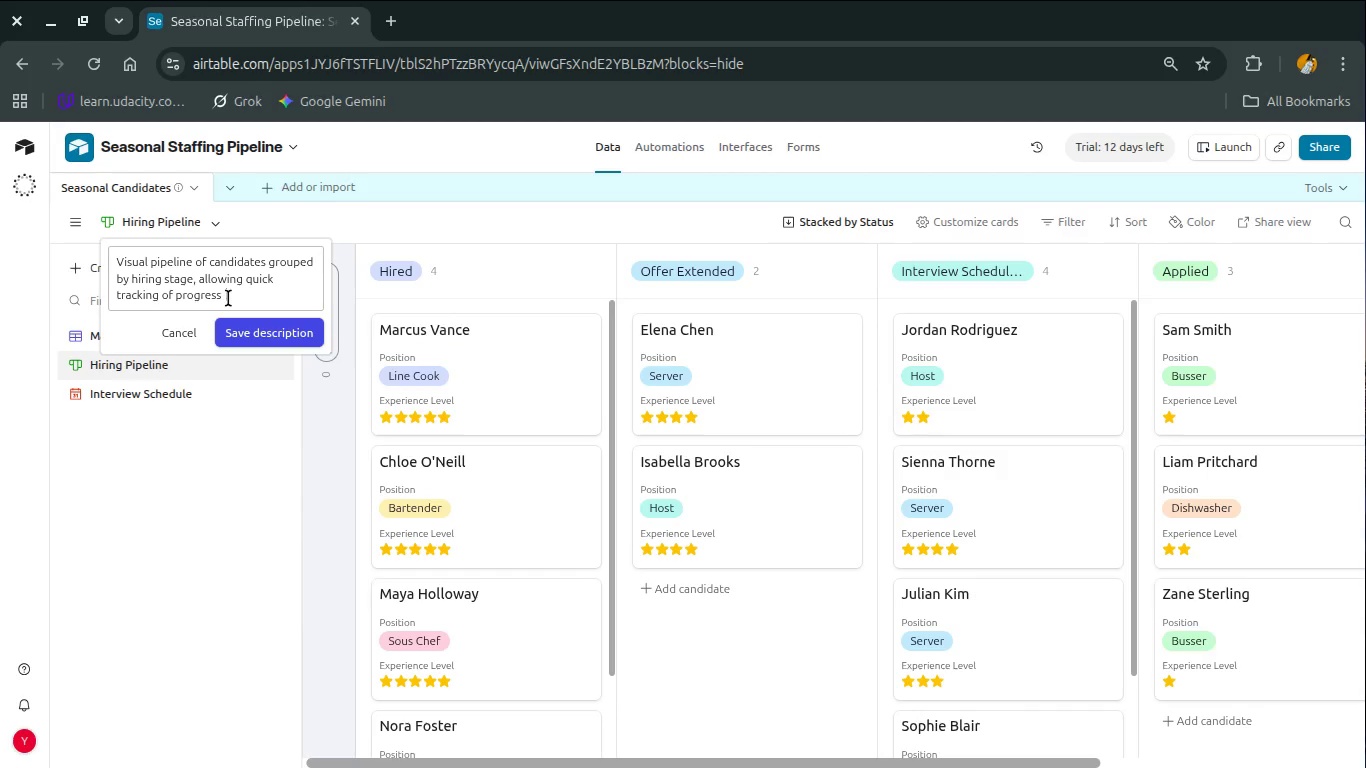 
type(and)
 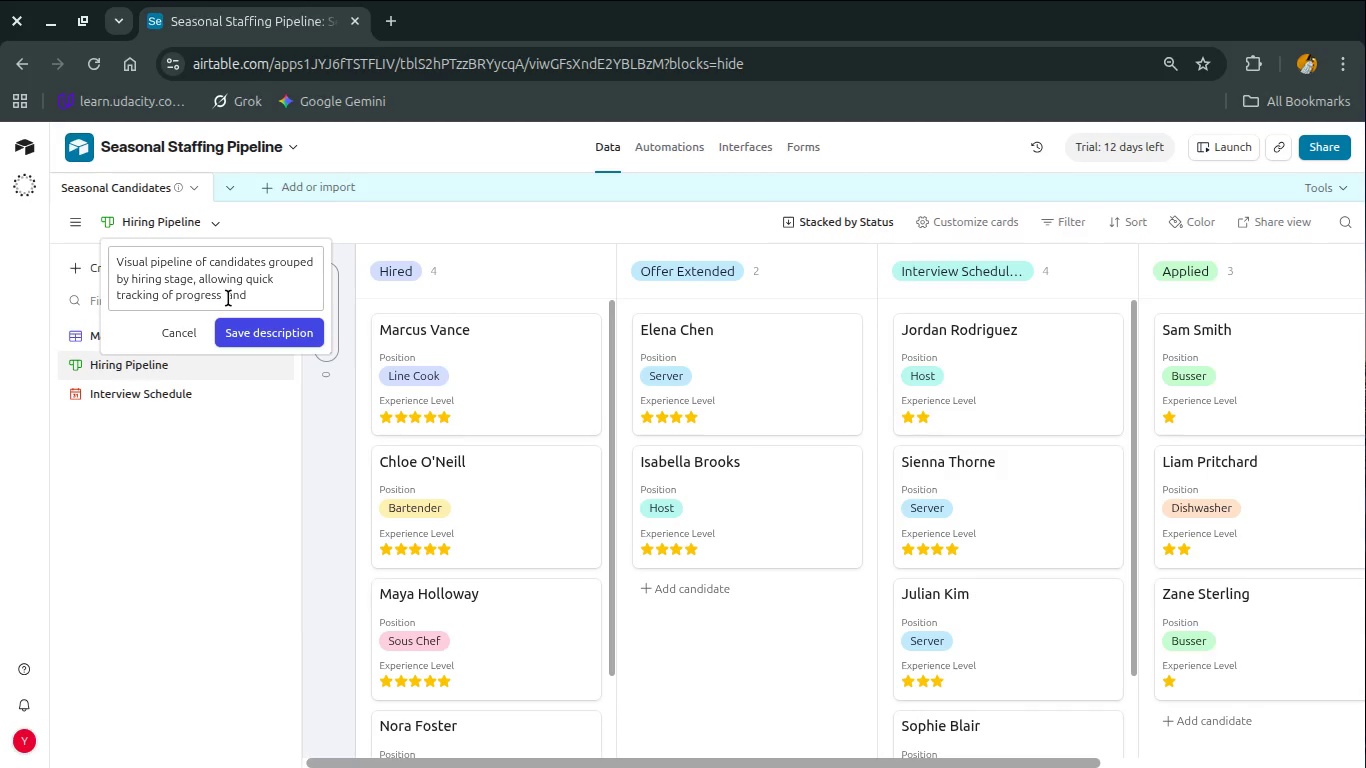 
wait(18.09)
 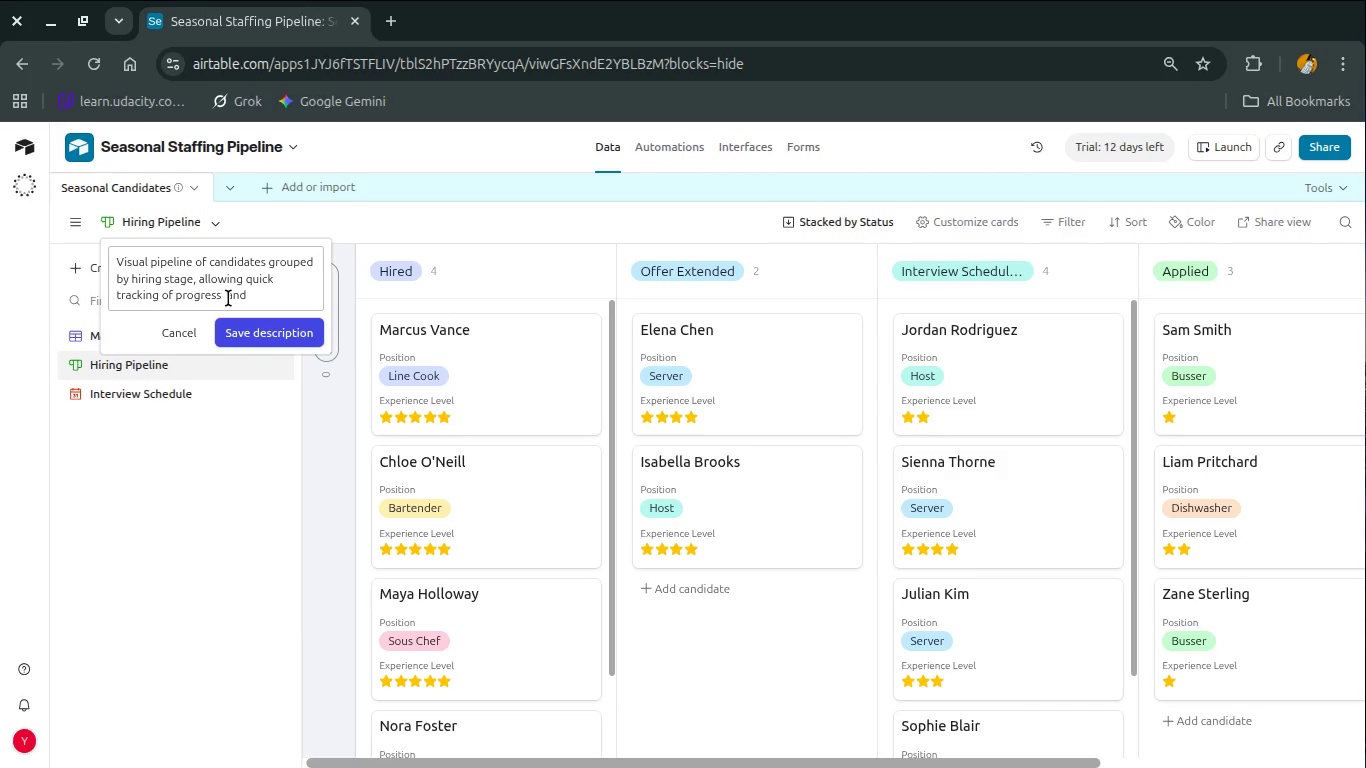 
key(Space)
 